 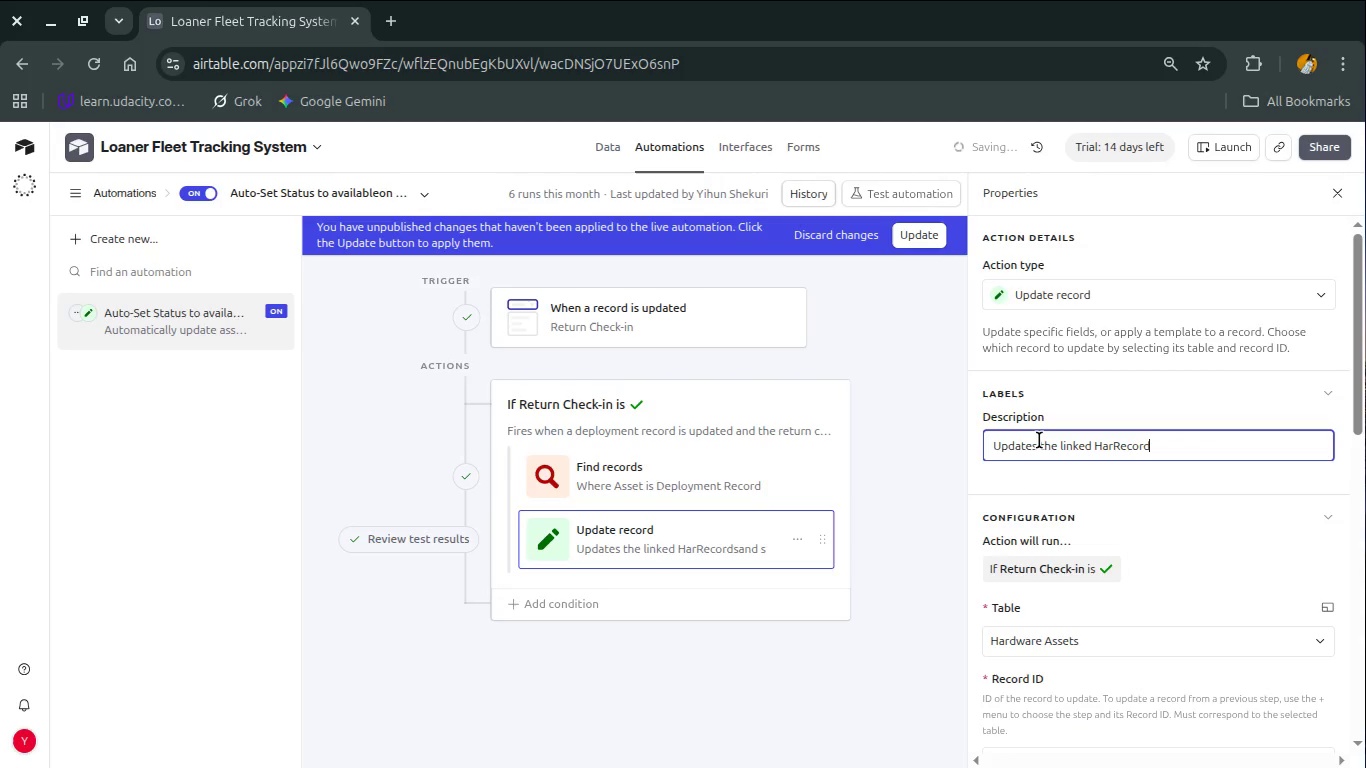 
type(rdware Assets record and ses it to Available when teh asset is returned)
 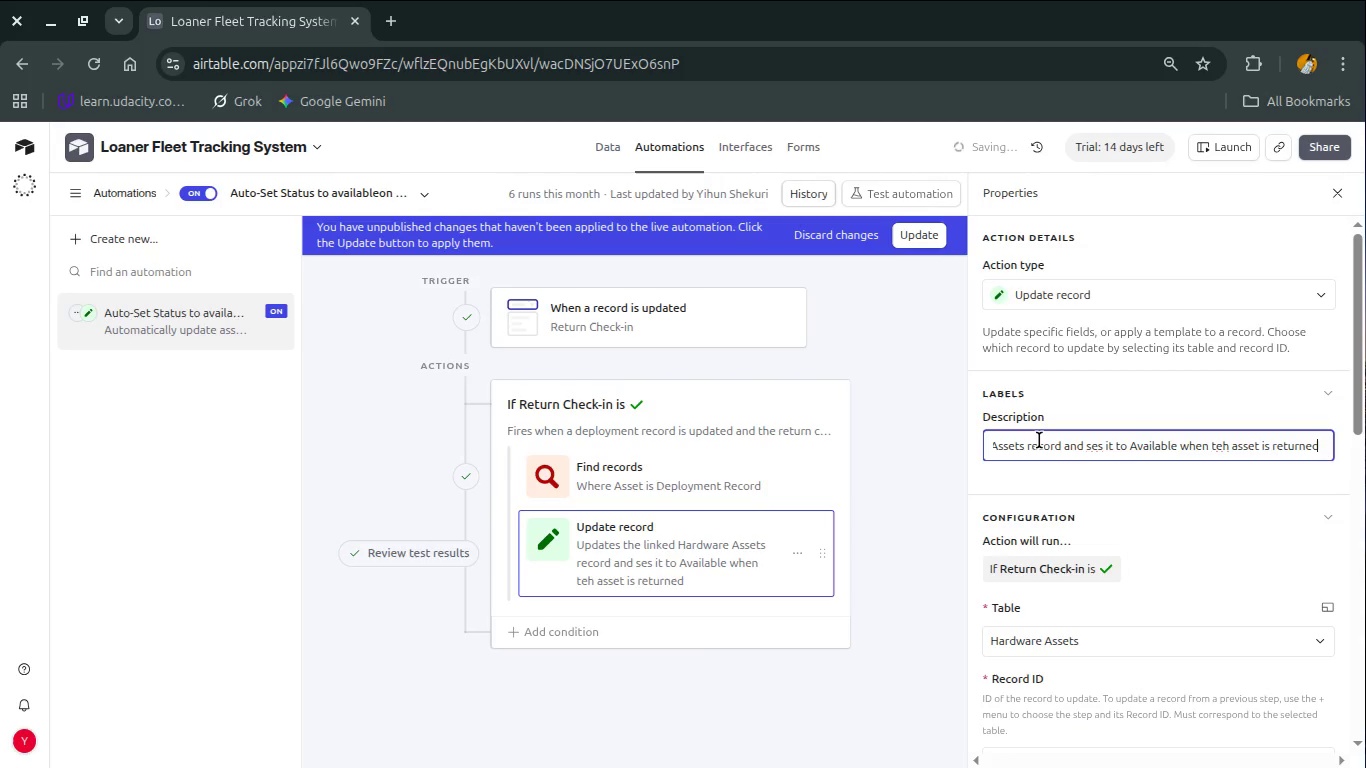 
key(Period)
 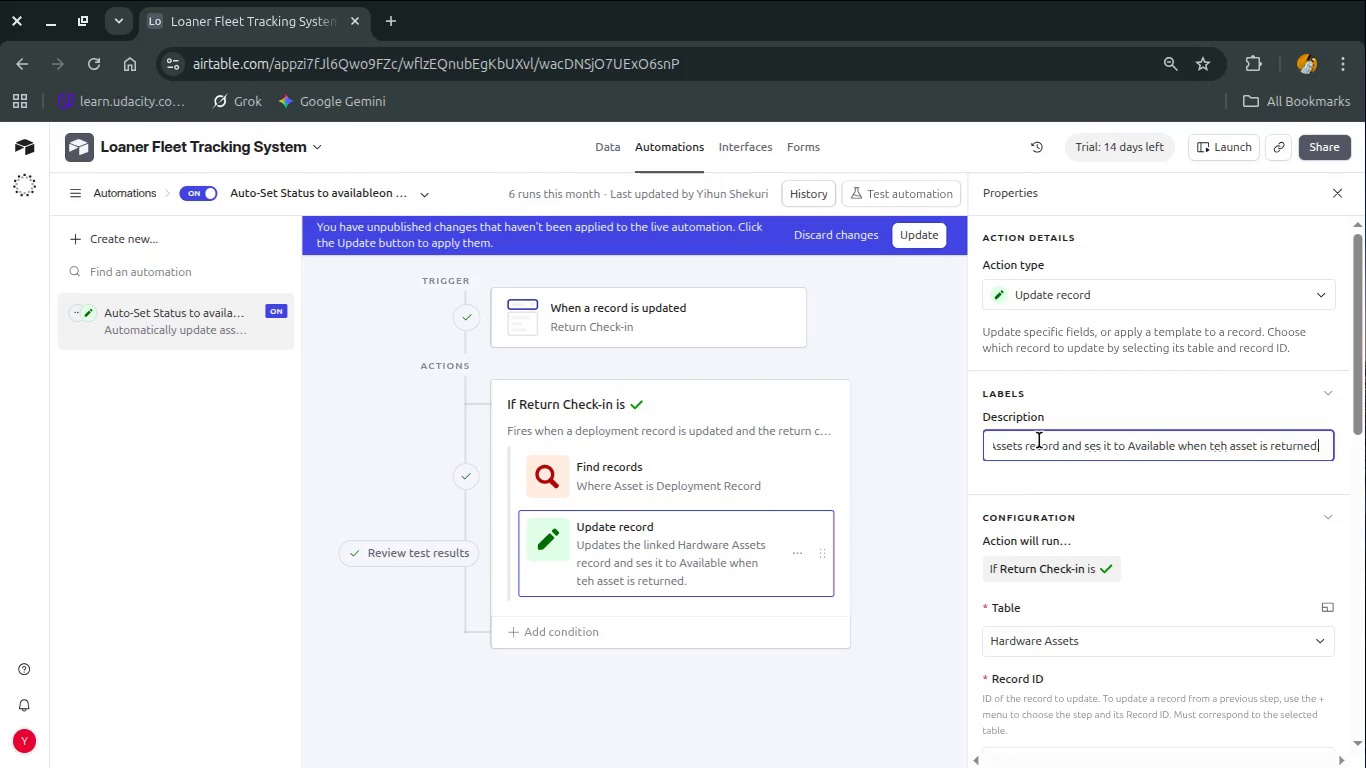 
wait(33.9)
 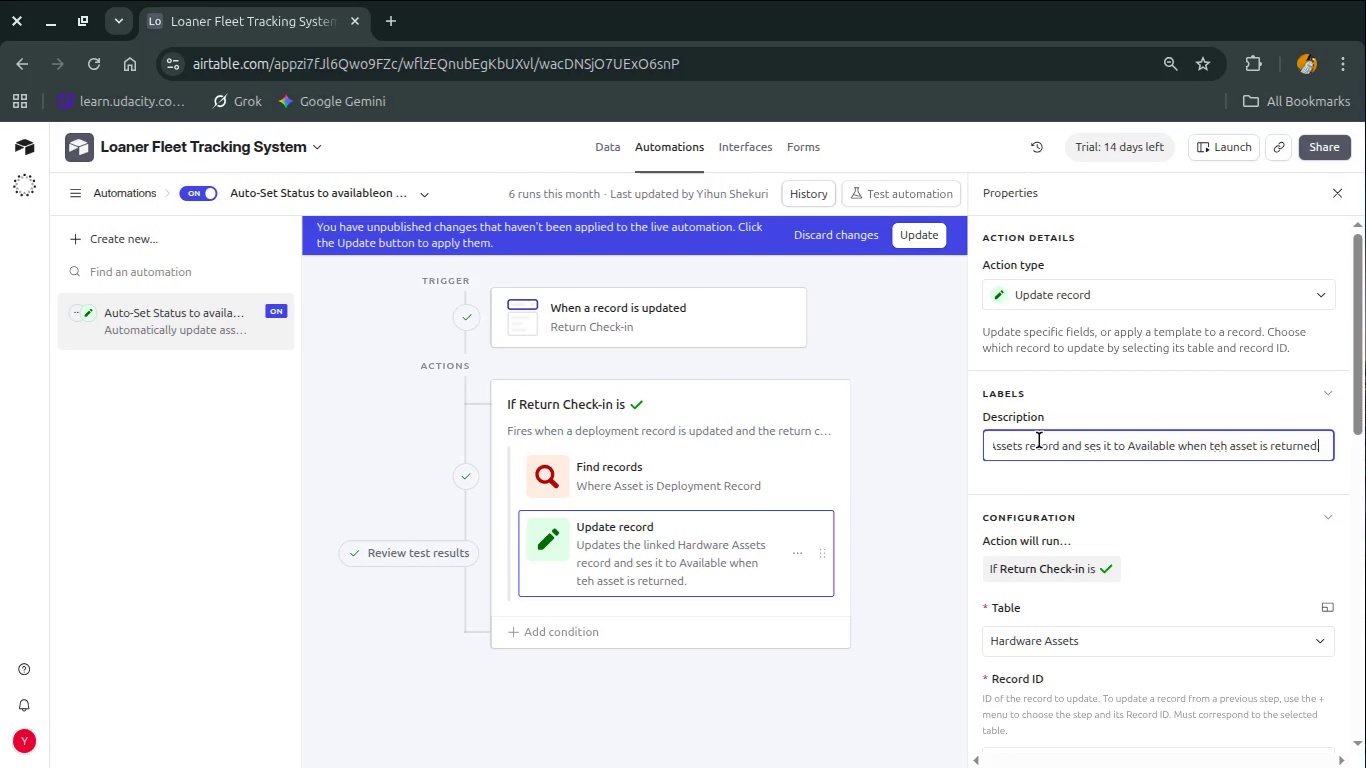 
left_click([604, 148])
 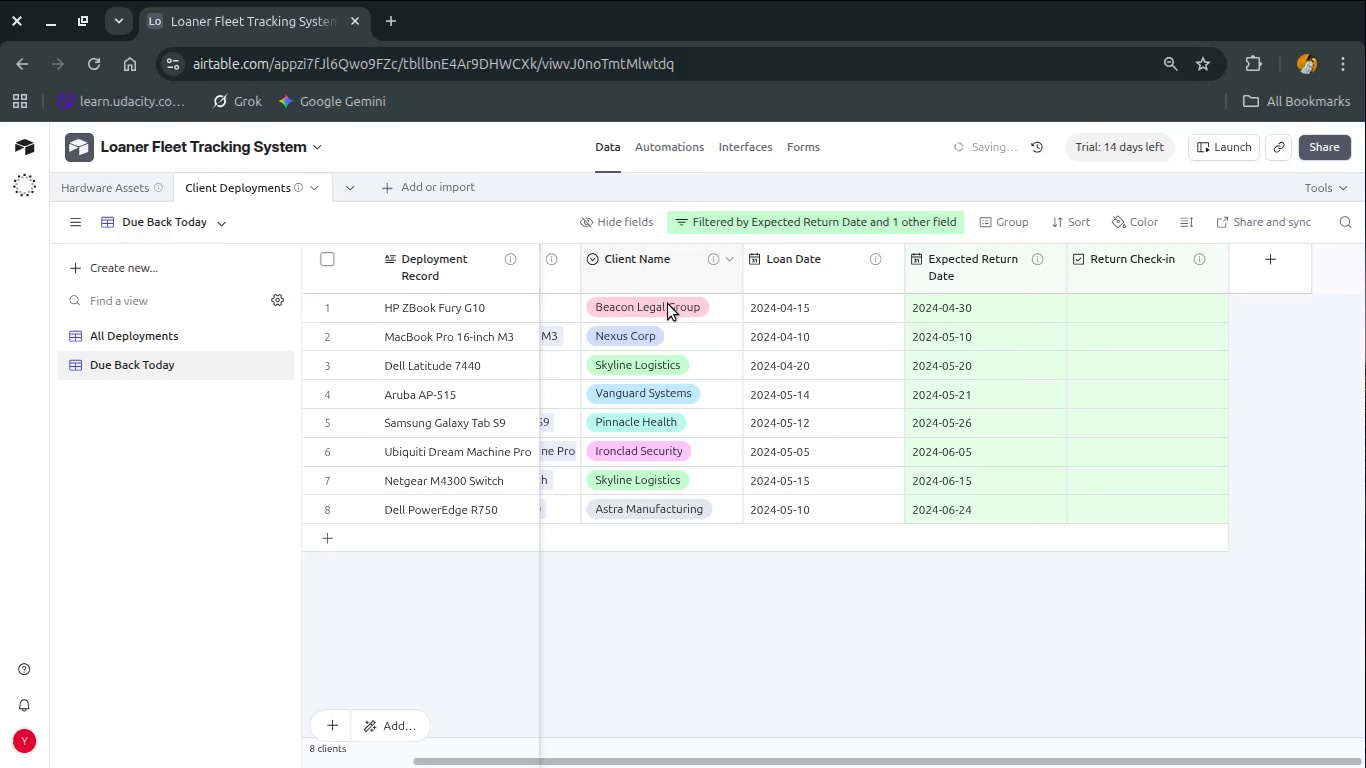 
scroll: coordinate [671, 310], scroll_direction: up, amount: 14.0
 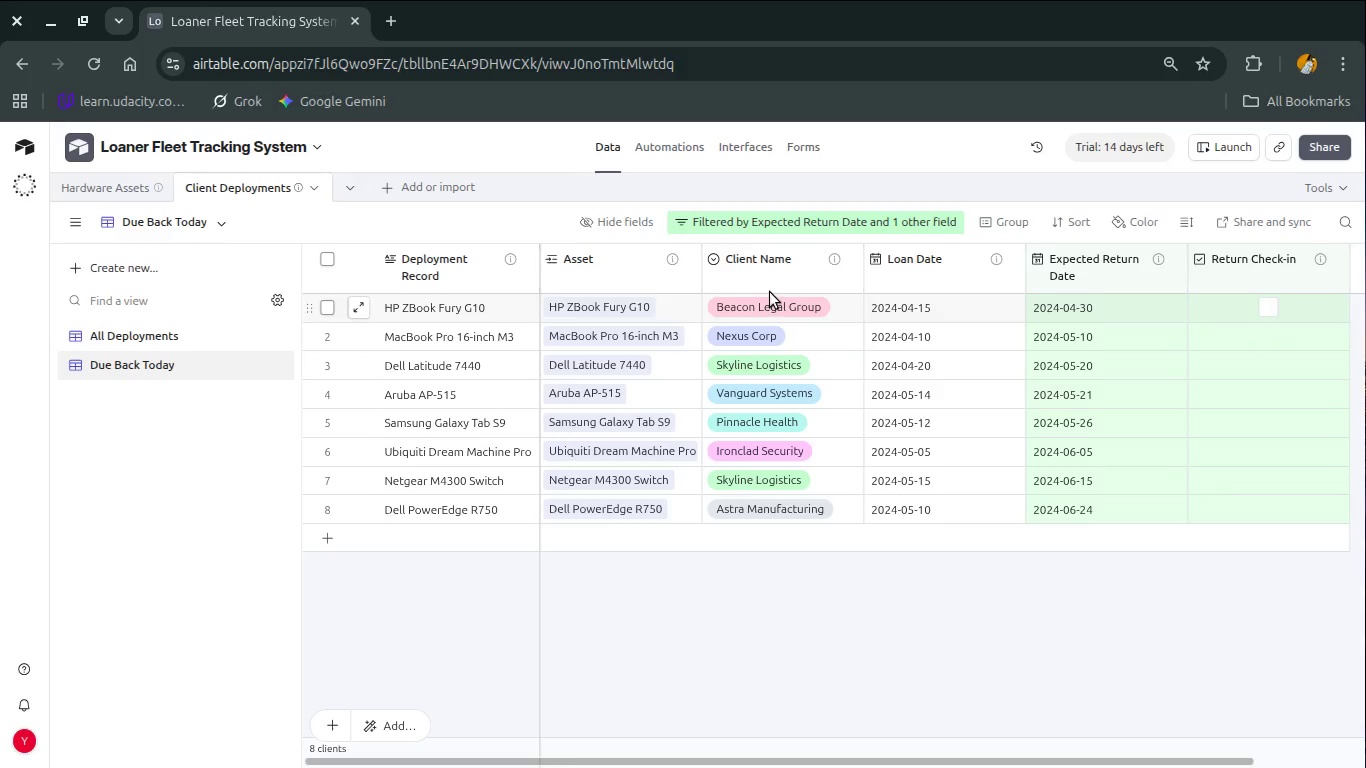 
wait(17.35)
 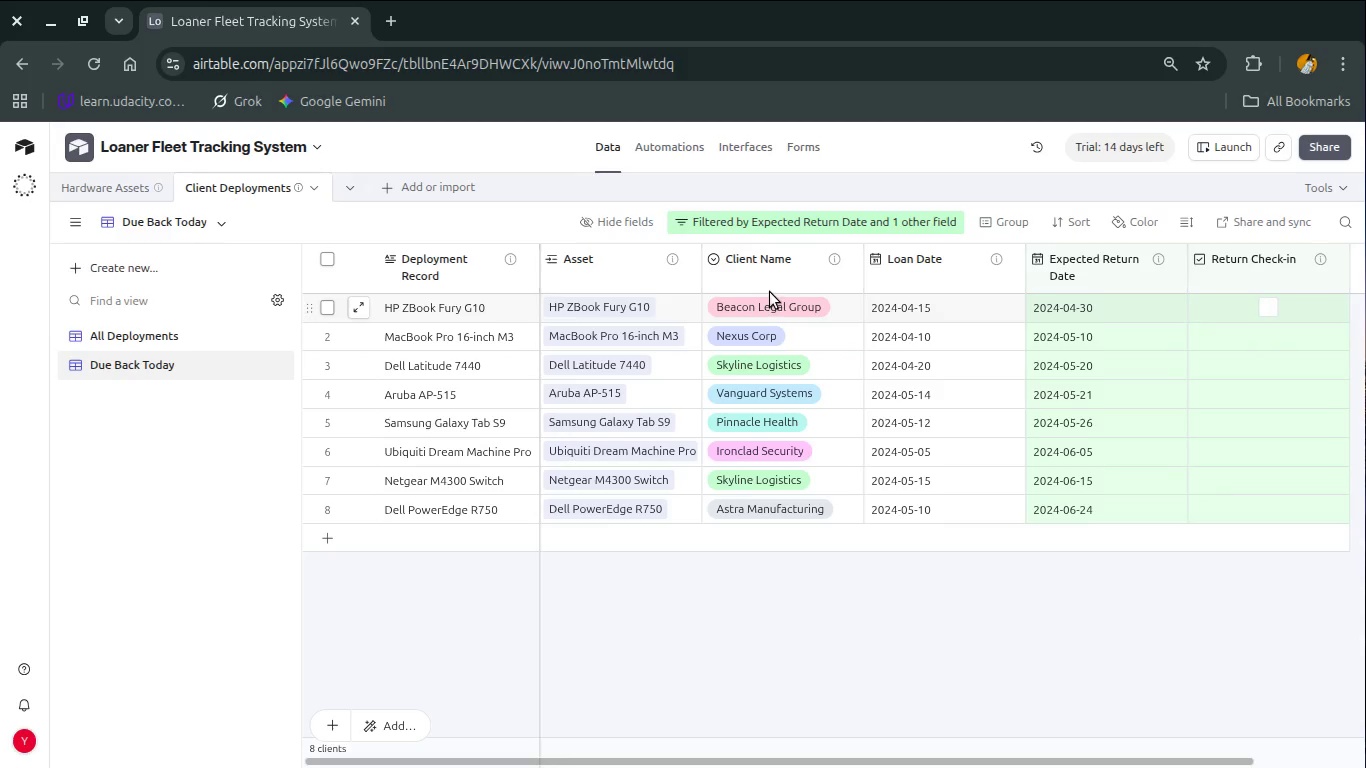 
left_click([773, 279])
 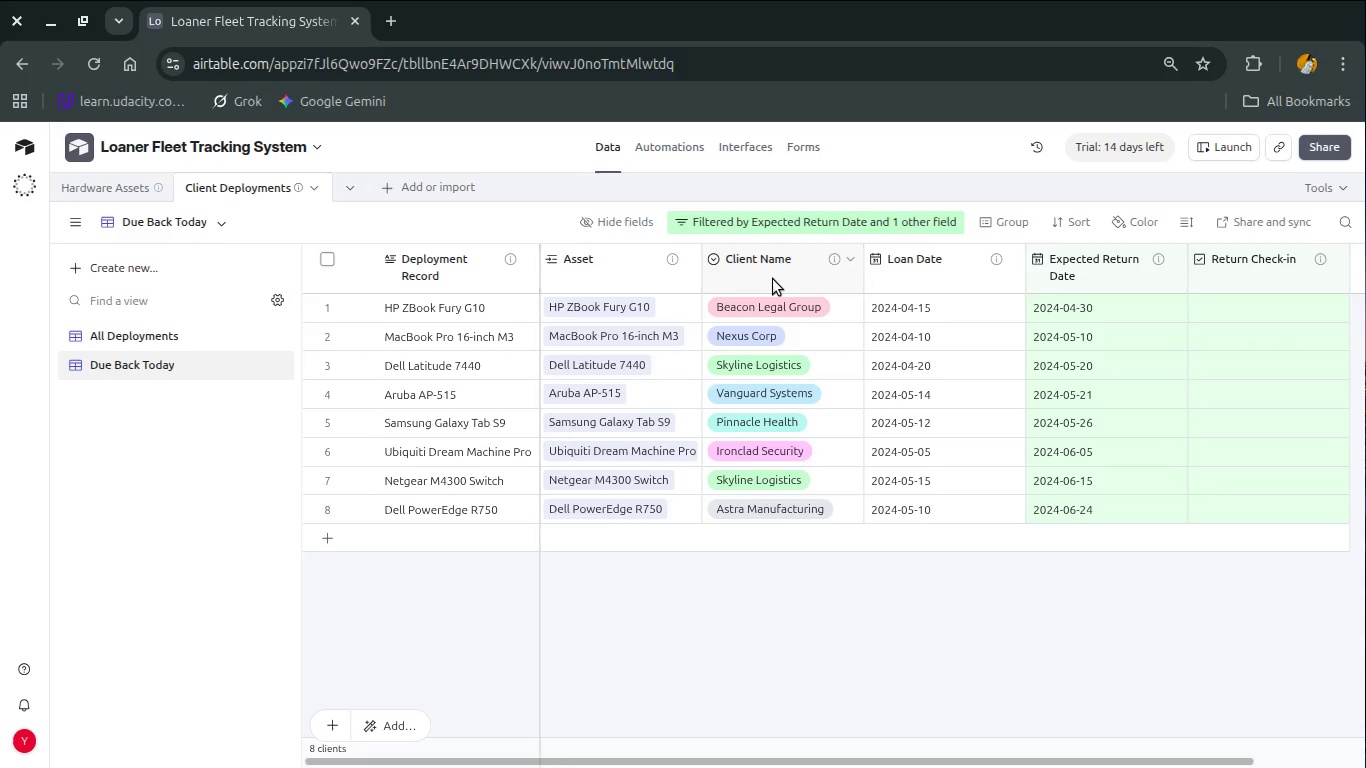 
left_click([773, 279])
 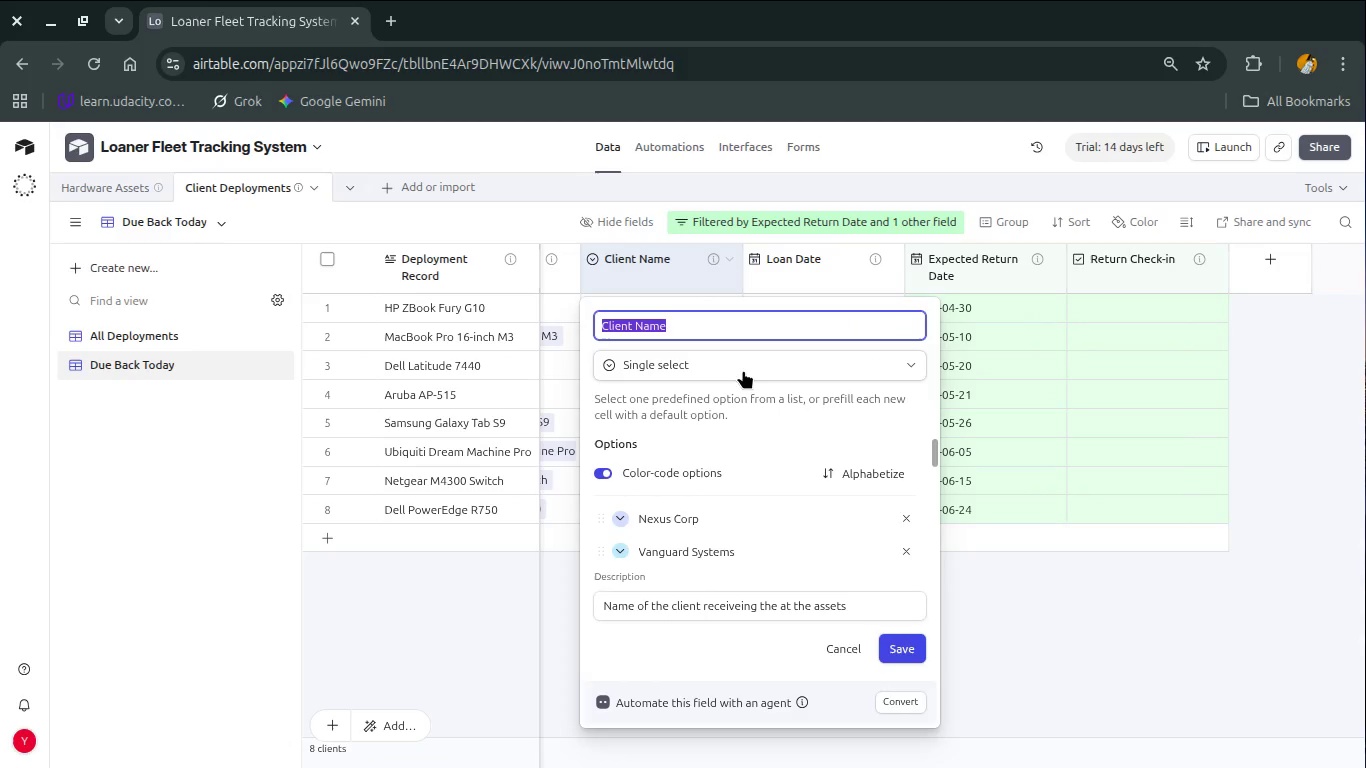 
left_click([743, 370])
 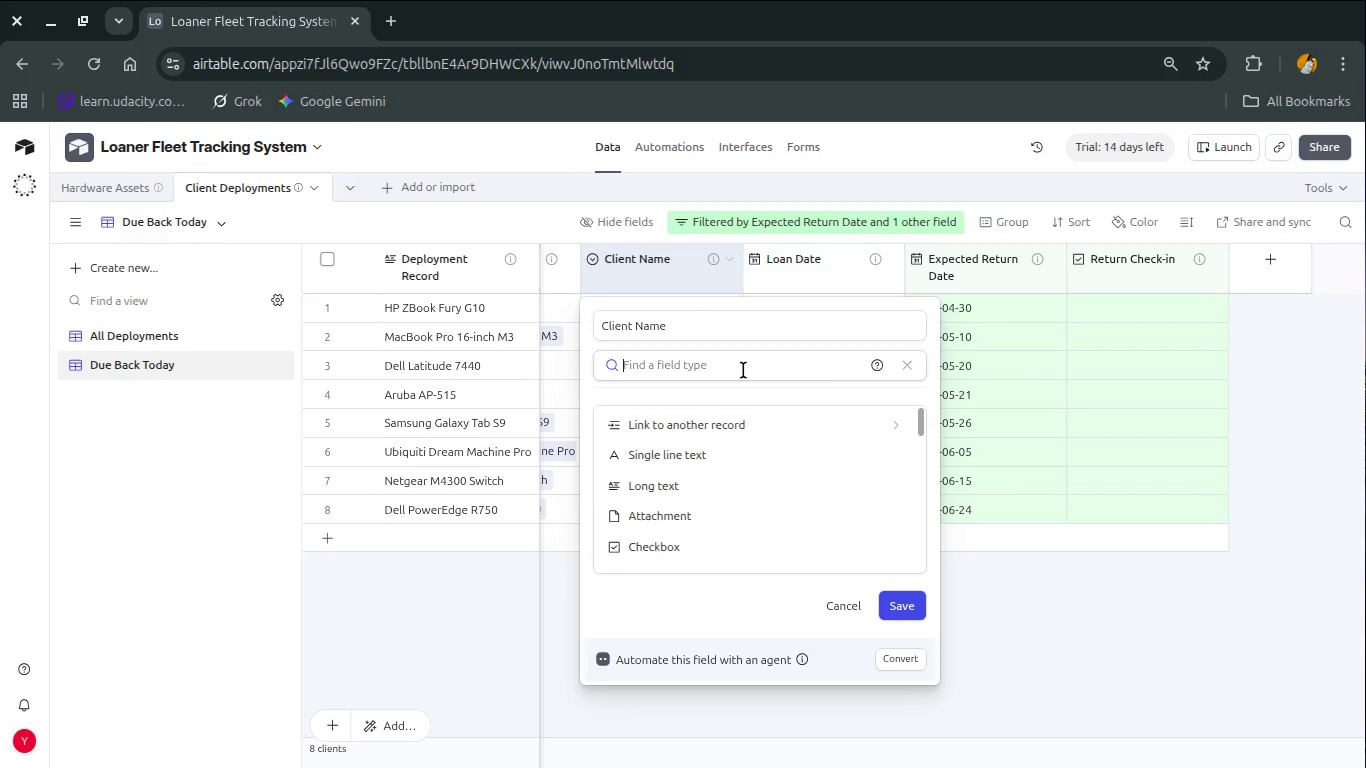 
hold_key(key=L, duration=0.36)
 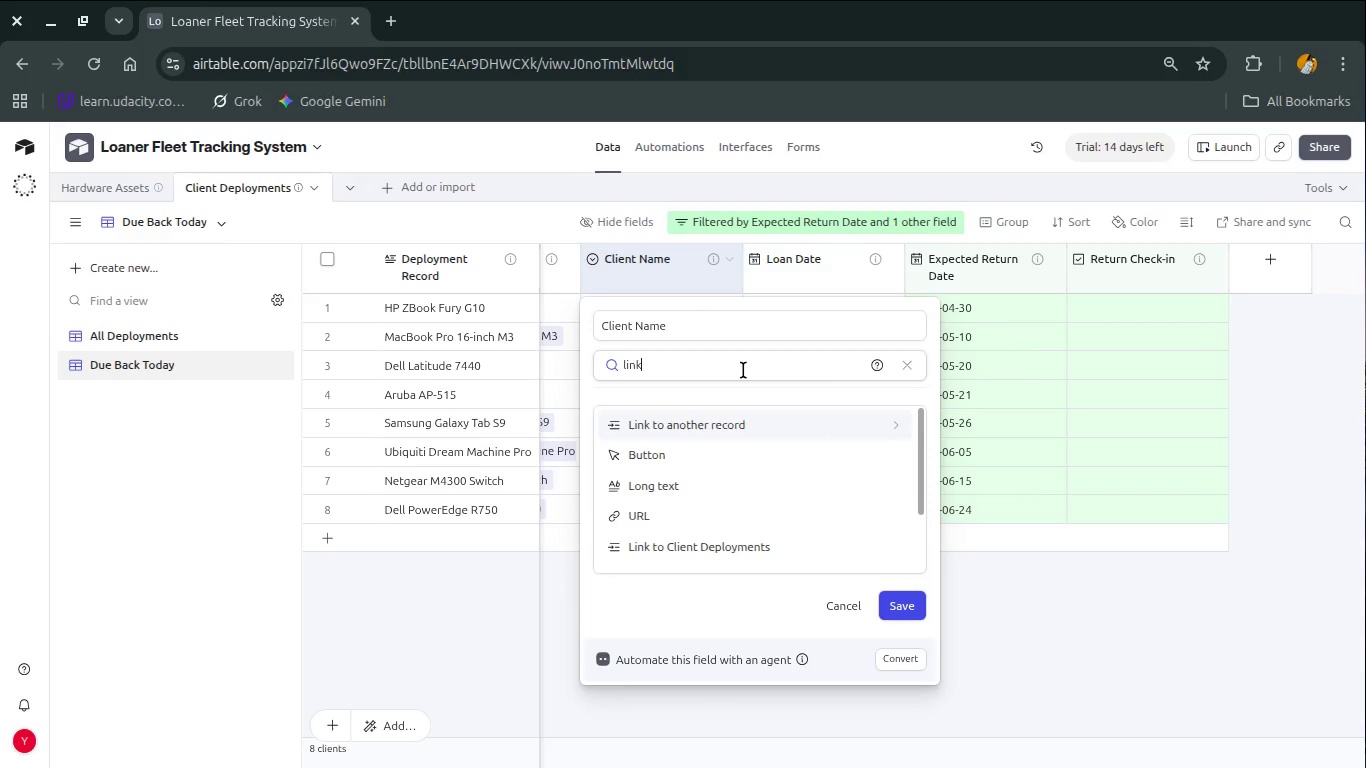 
type(ink)
 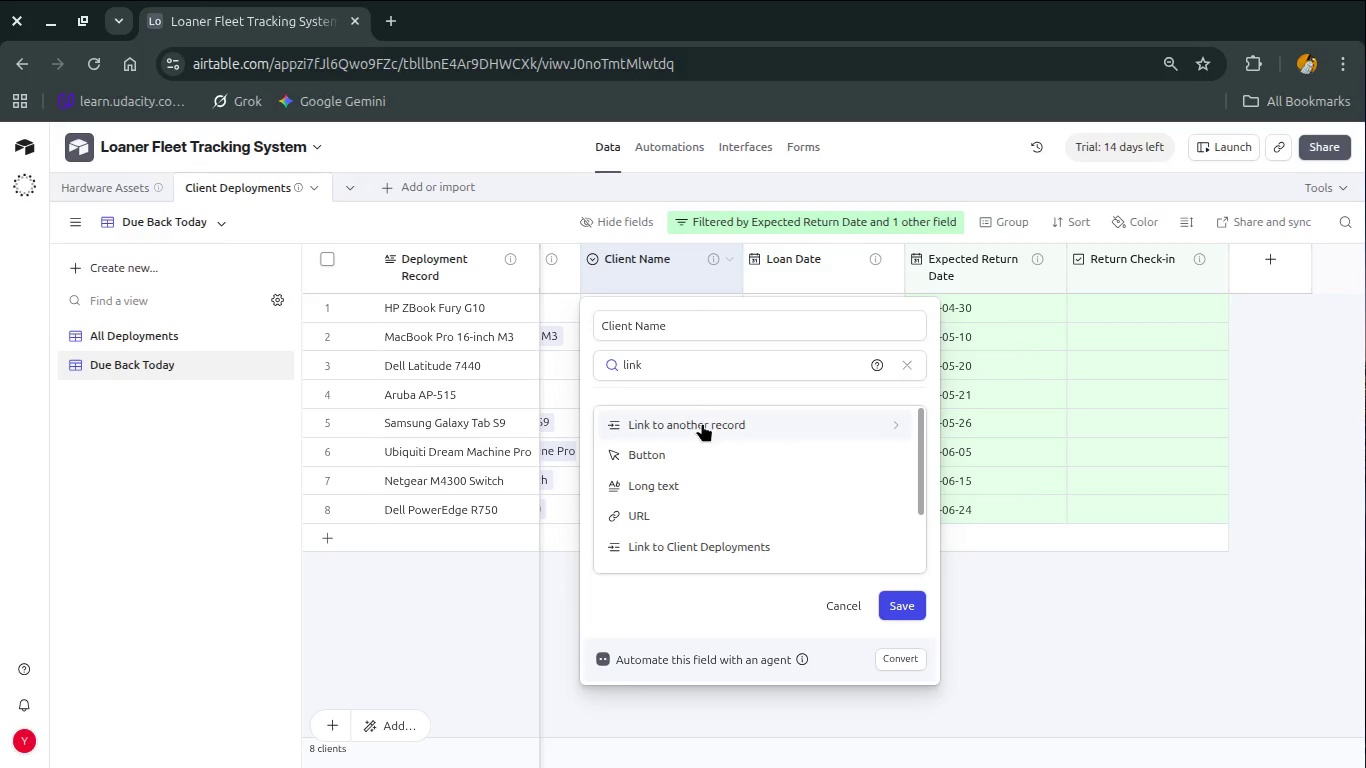 
left_click([704, 419])
 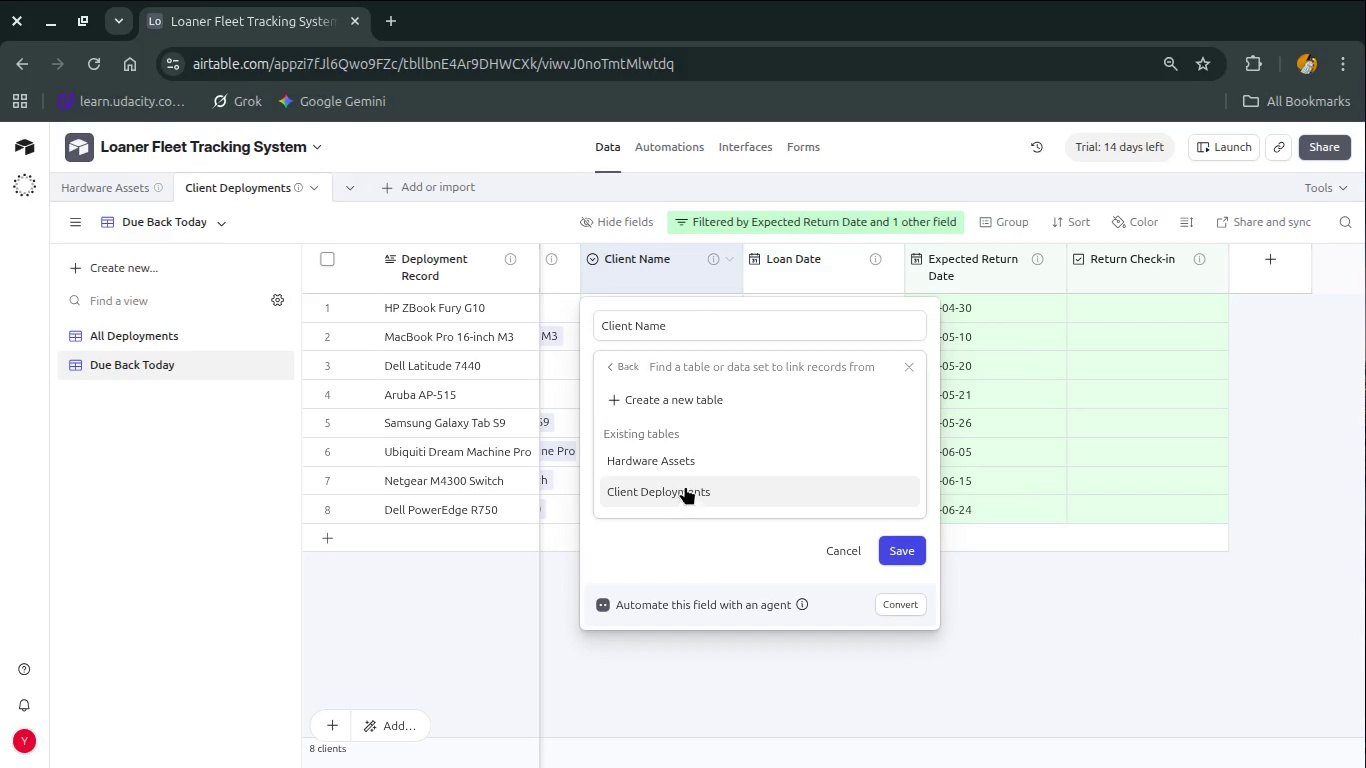 
left_click([684, 465])
 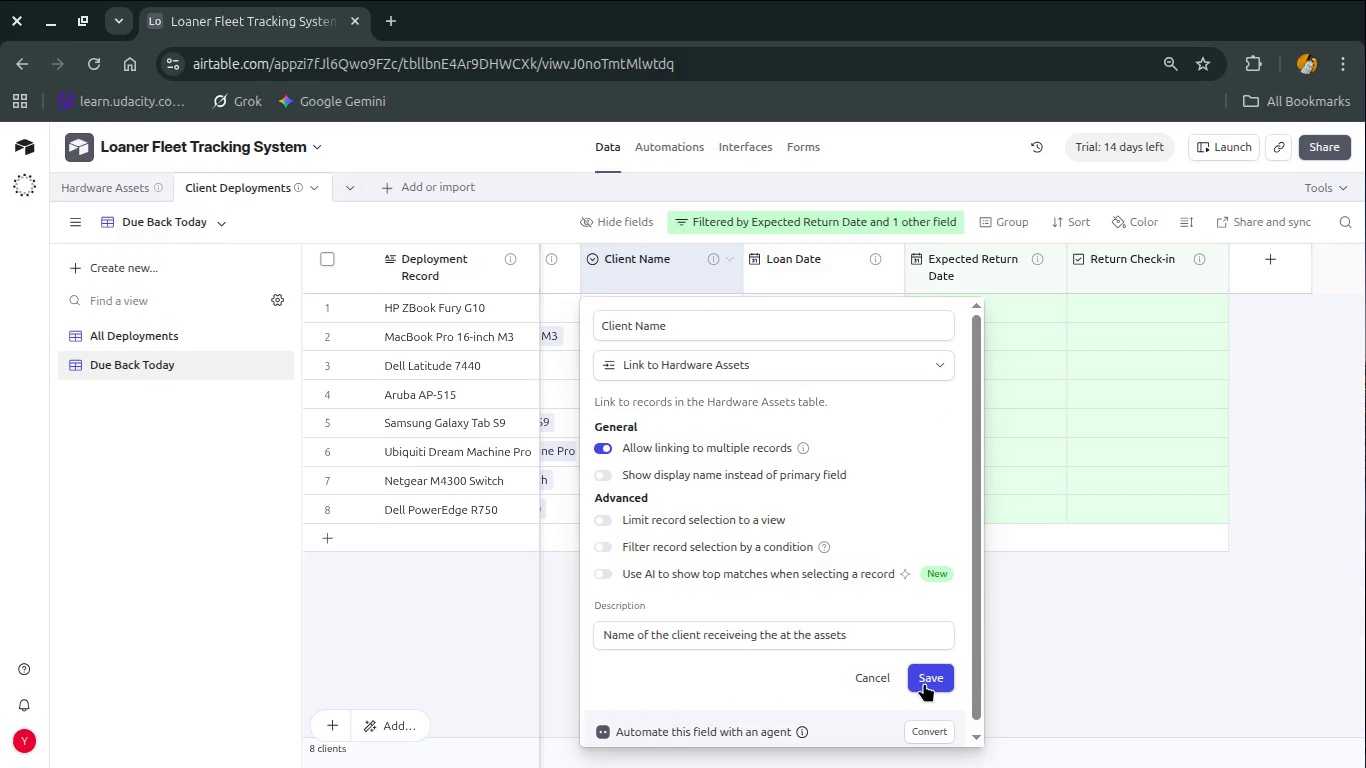 
left_click([924, 683])
 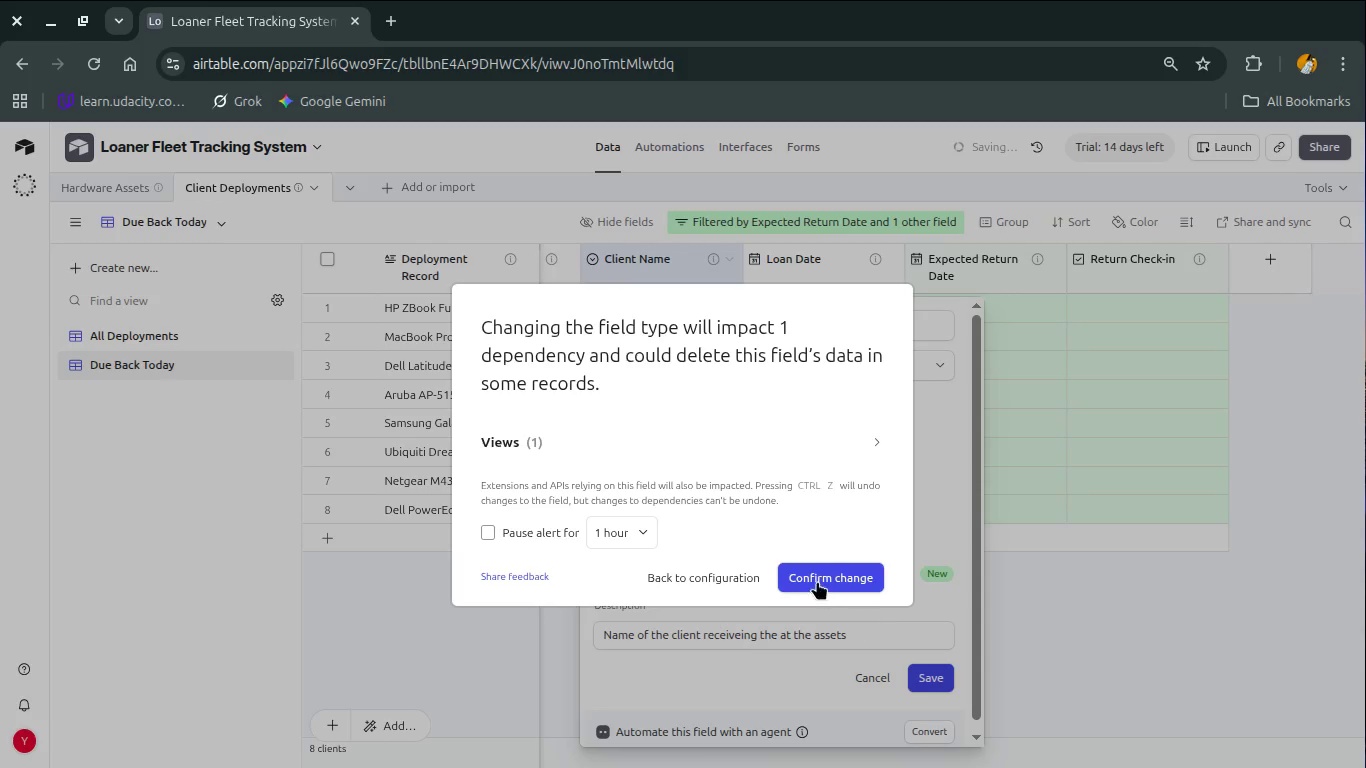 
left_click([808, 573])
 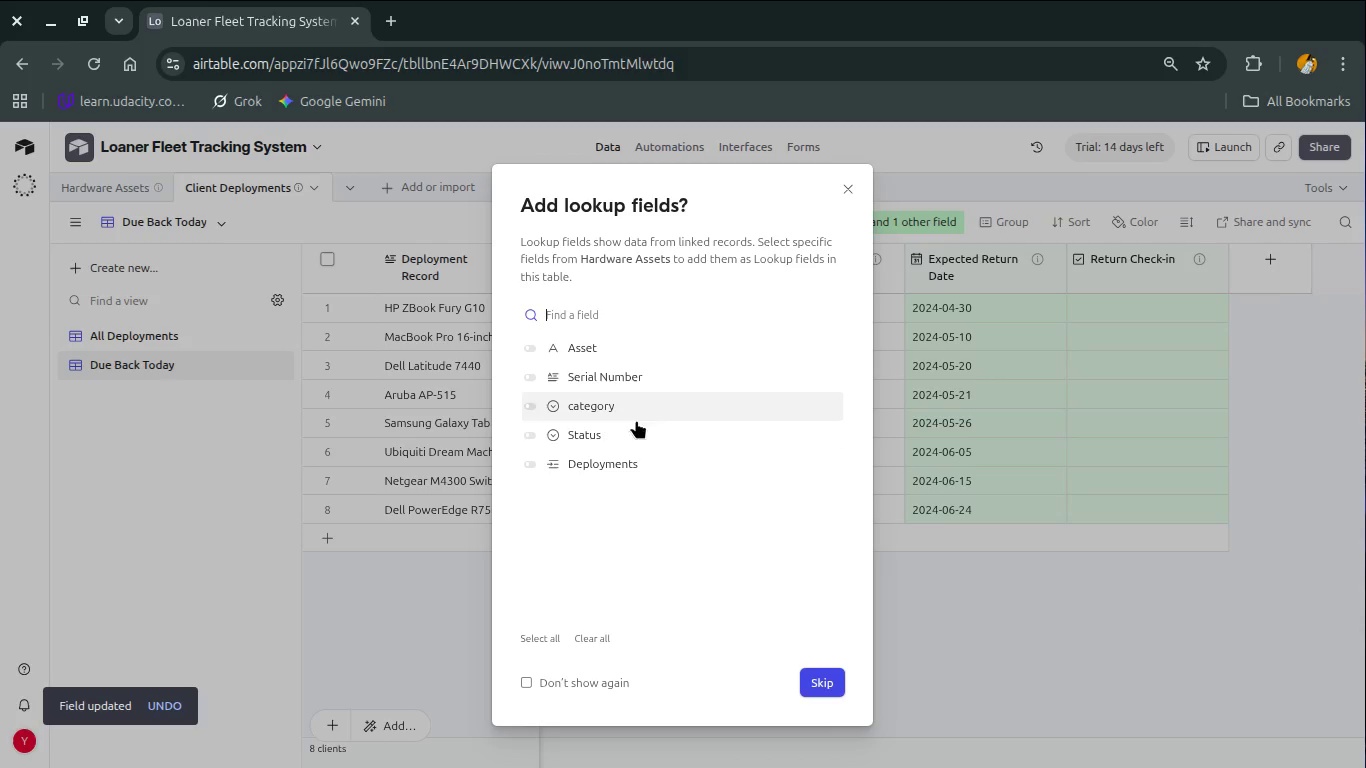 
wait(13.64)
 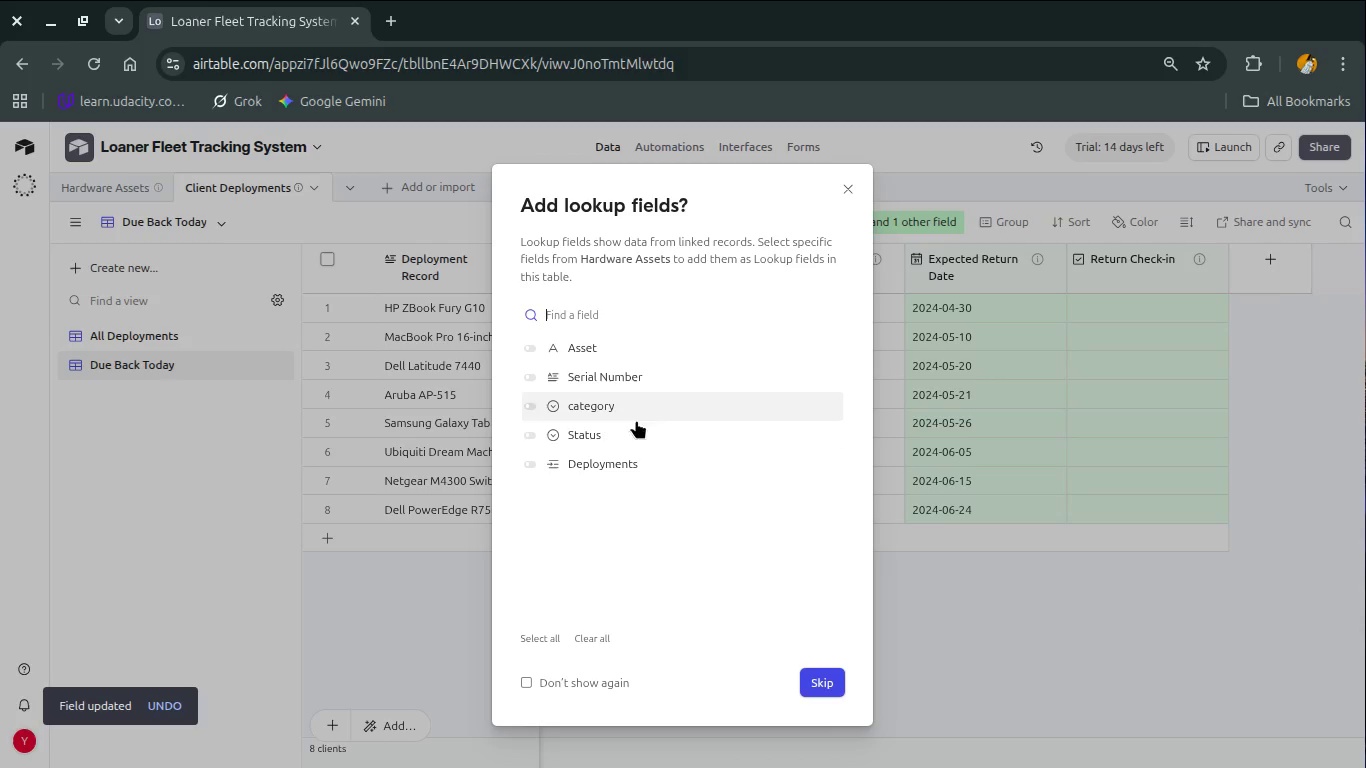 
left_click([564, 346])
 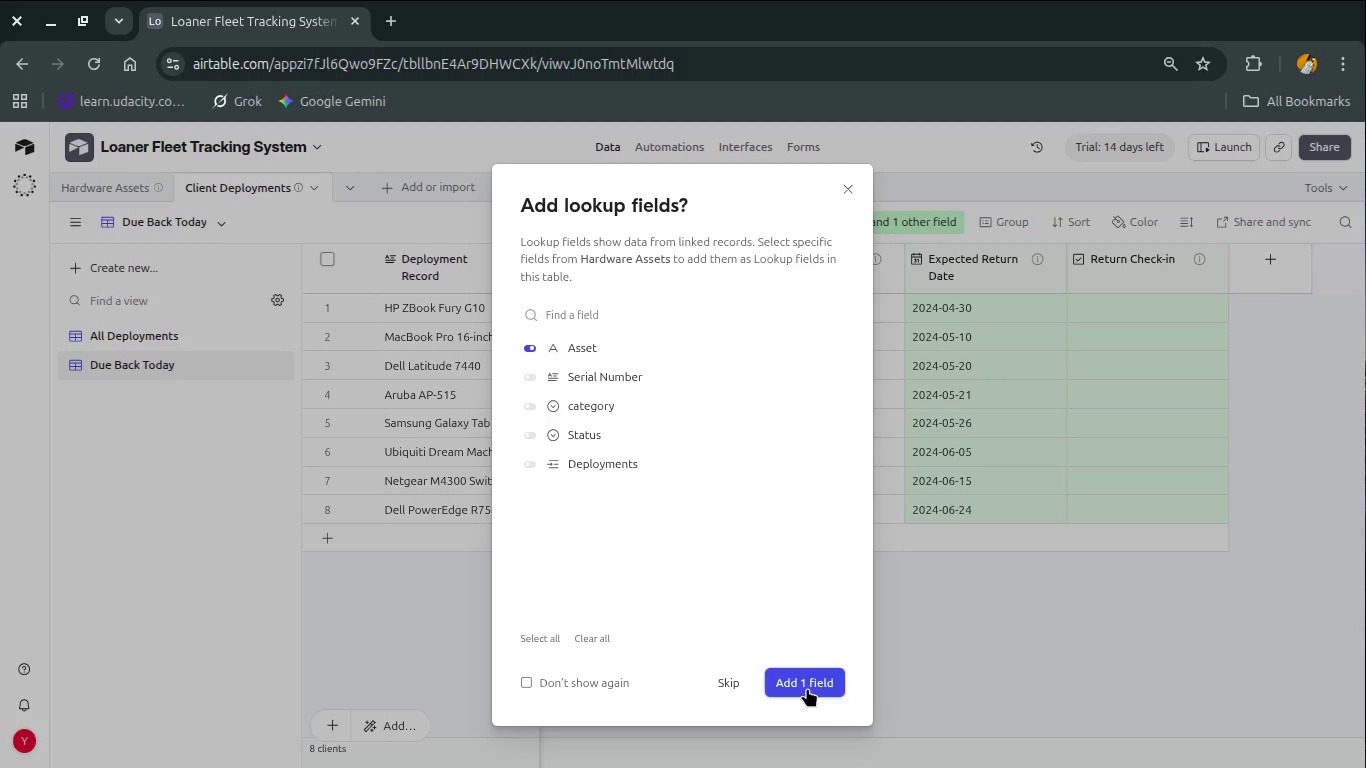 
left_click([807, 688])
 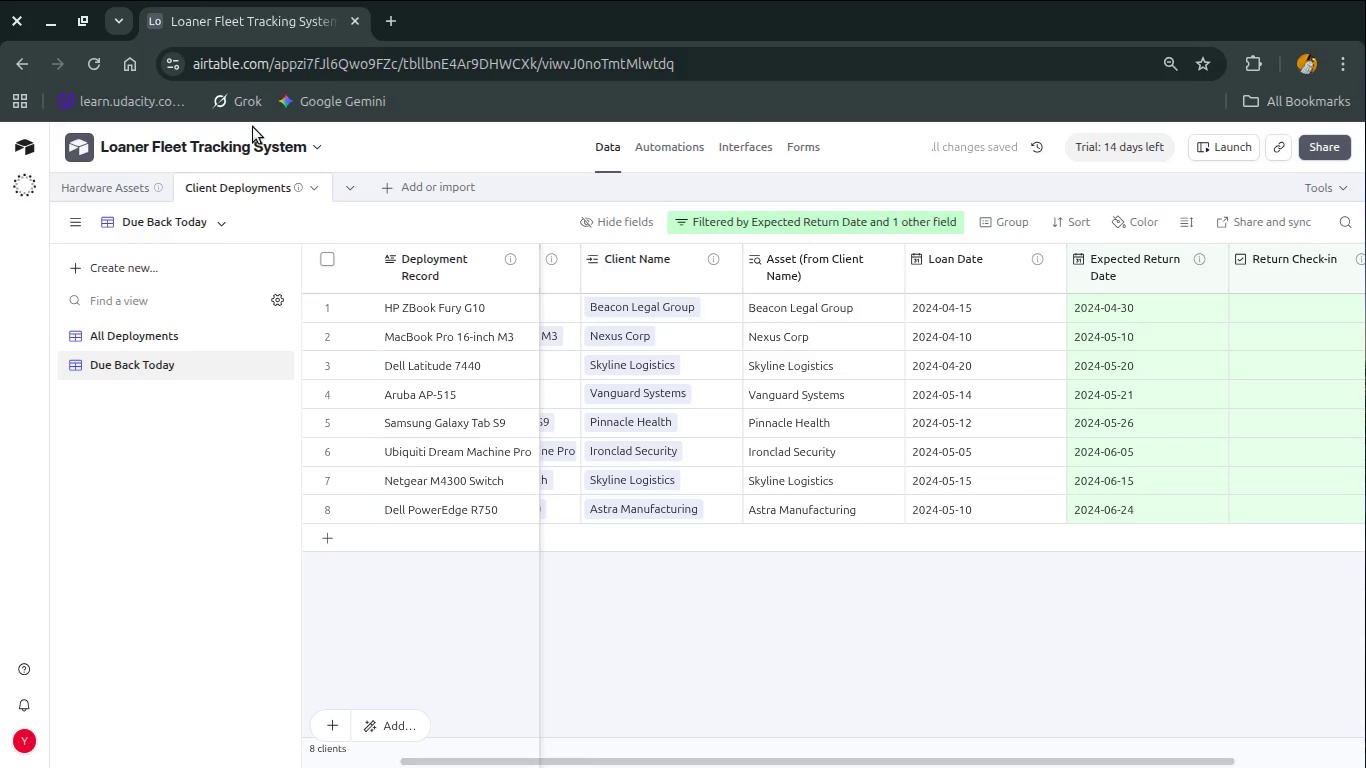 
left_click([107, 185])
 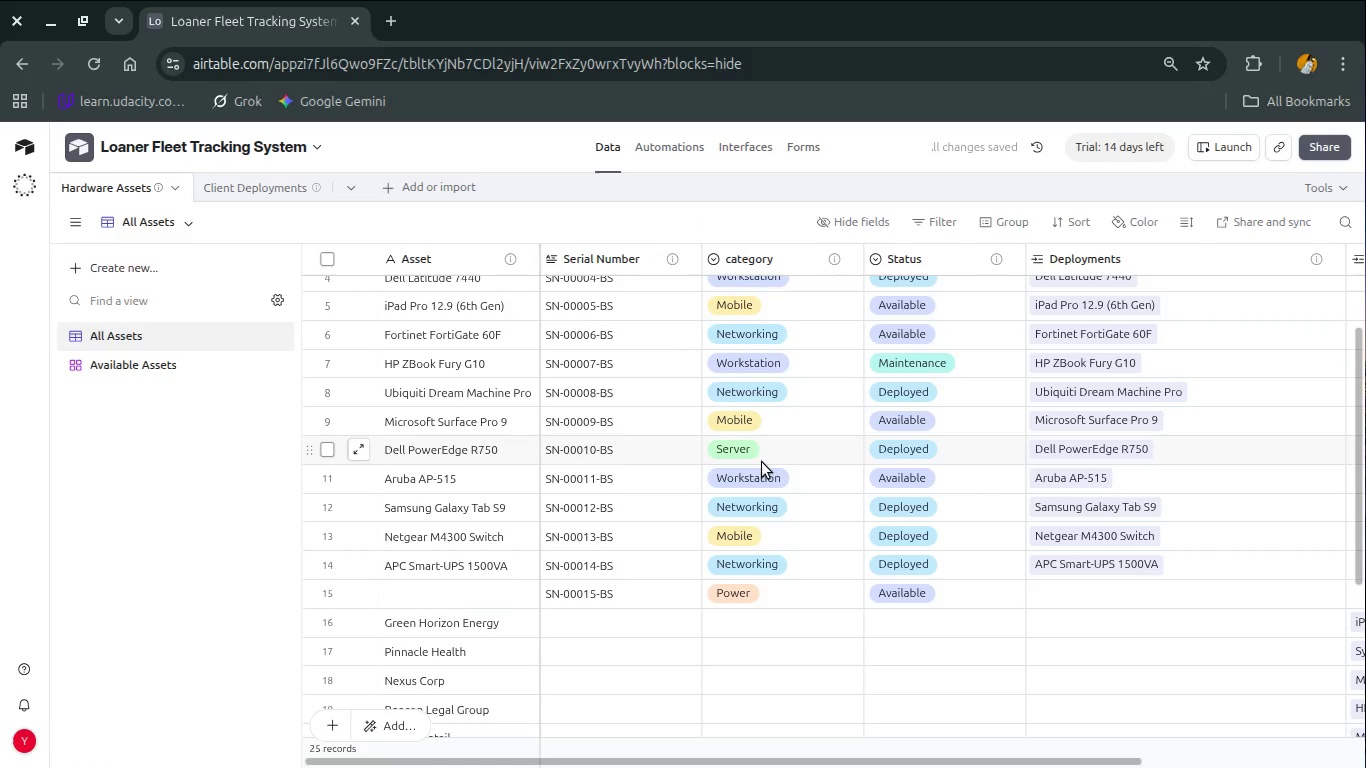 
scroll: coordinate [762, 462], scroll_direction: down, amount: 2.0
 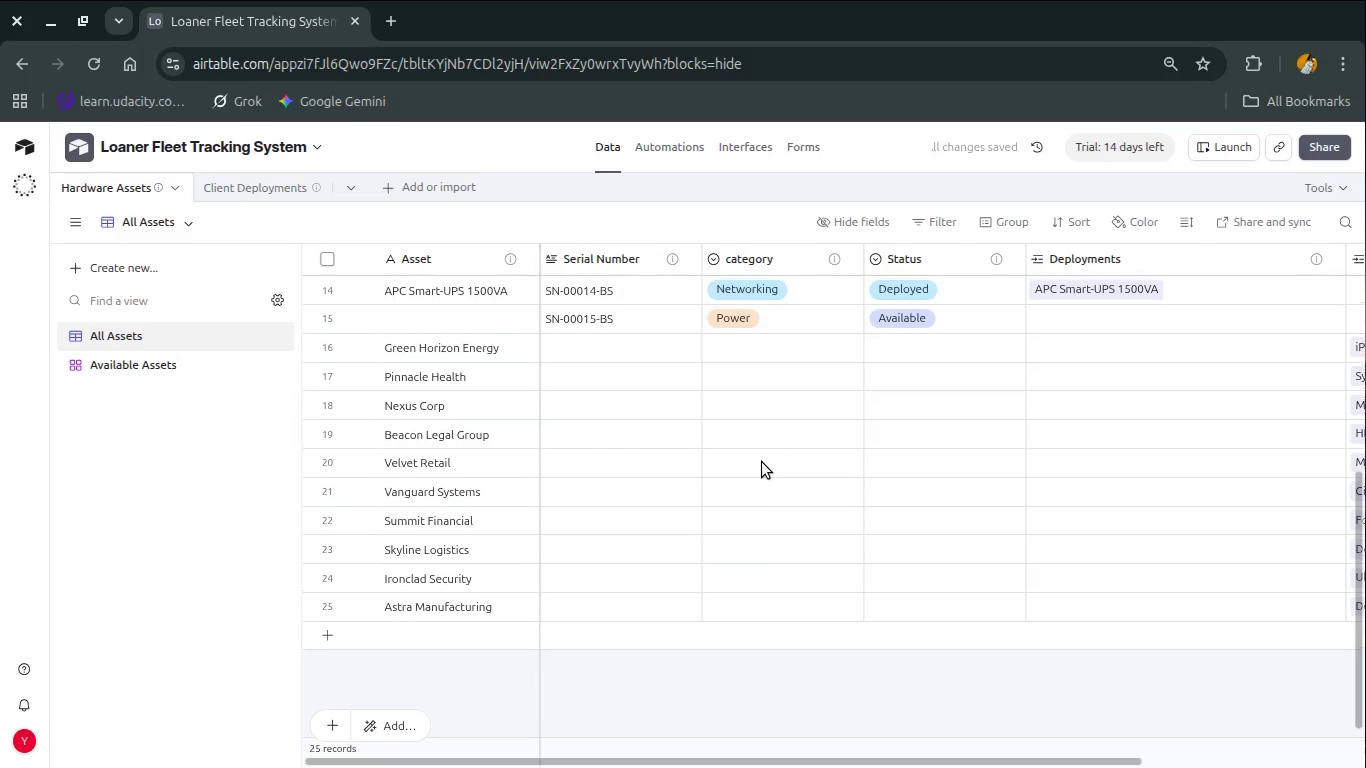 
scroll: coordinate [762, 462], scroll_direction: up, amount: 3.0
 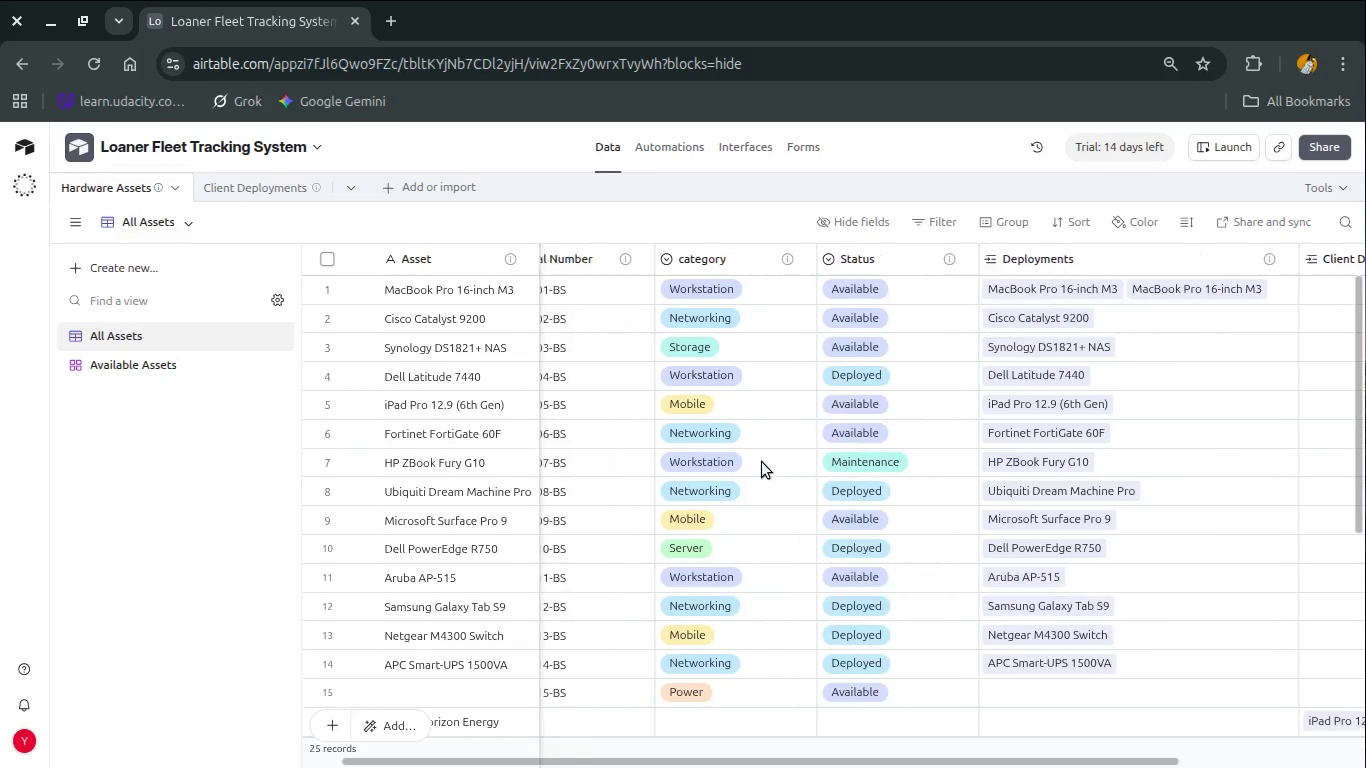 
scroll: coordinate [762, 462], scroll_direction: down, amount: 2.0
 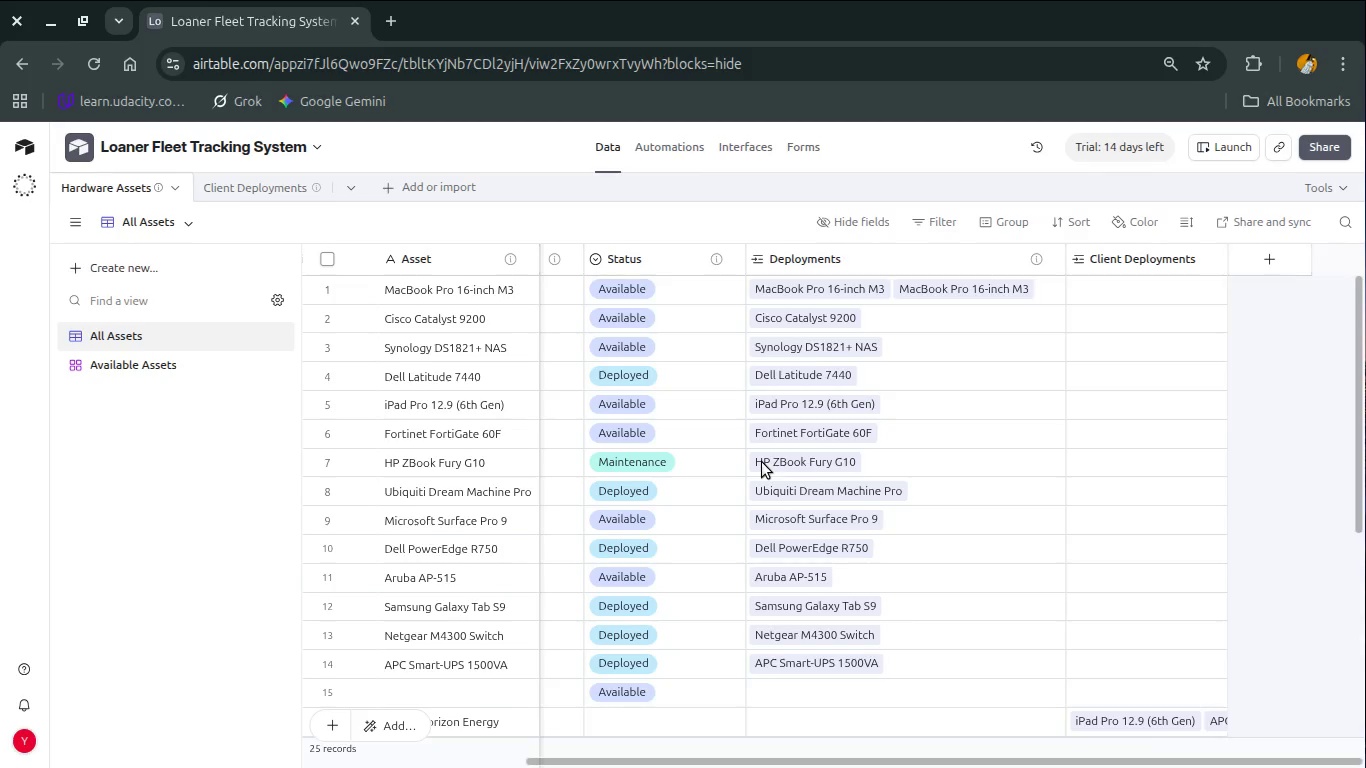 
scroll: coordinate [762, 462], scroll_direction: up, amount: 4.0
 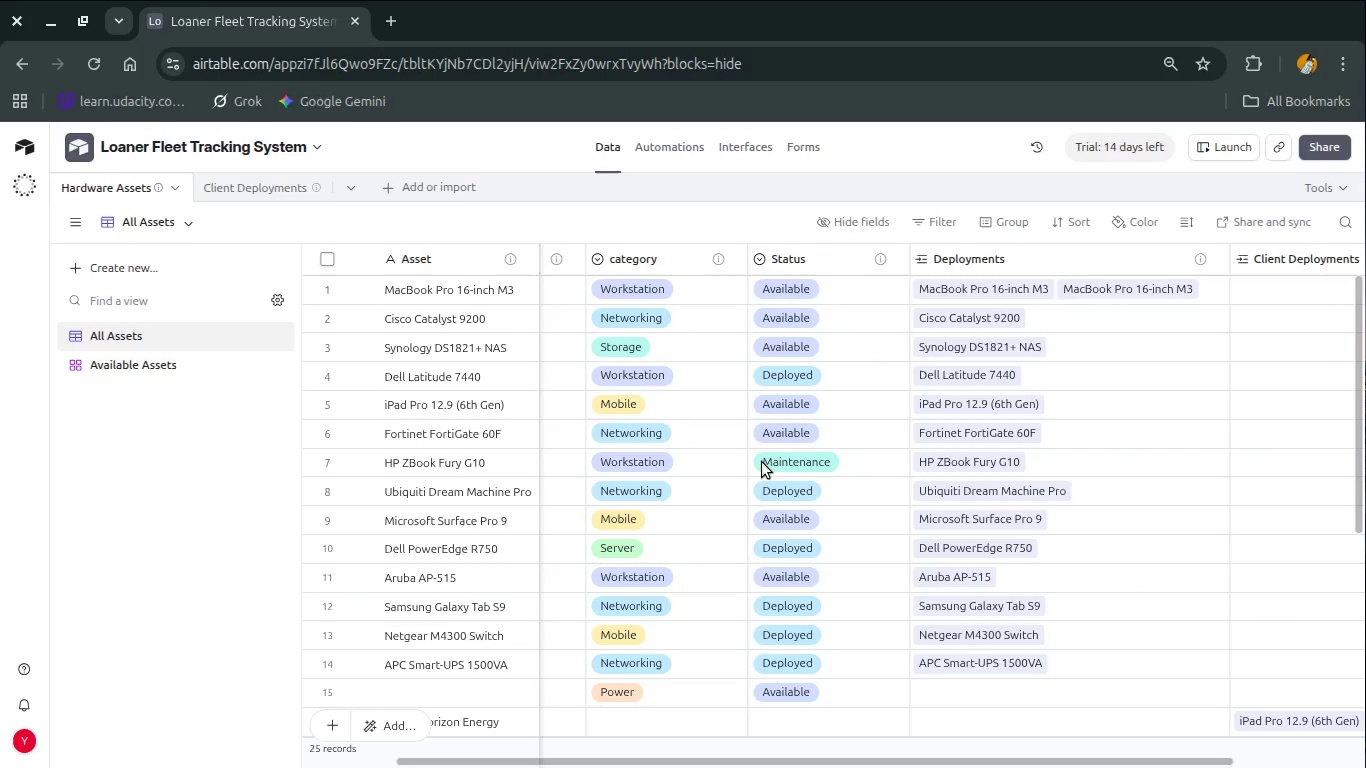 
scroll: coordinate [762, 462], scroll_direction: down, amount: 1.0
 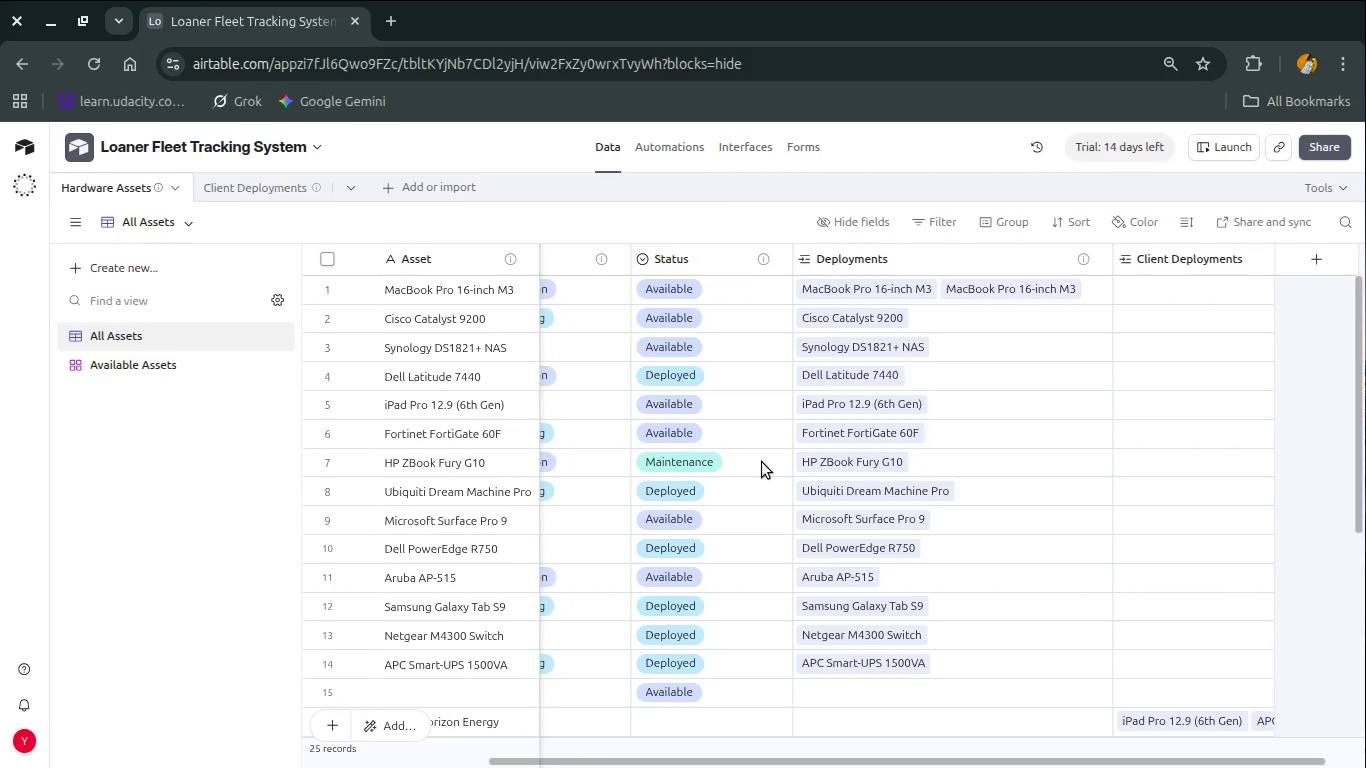 
scroll: coordinate [762, 462], scroll_direction: up, amount: 8.0
 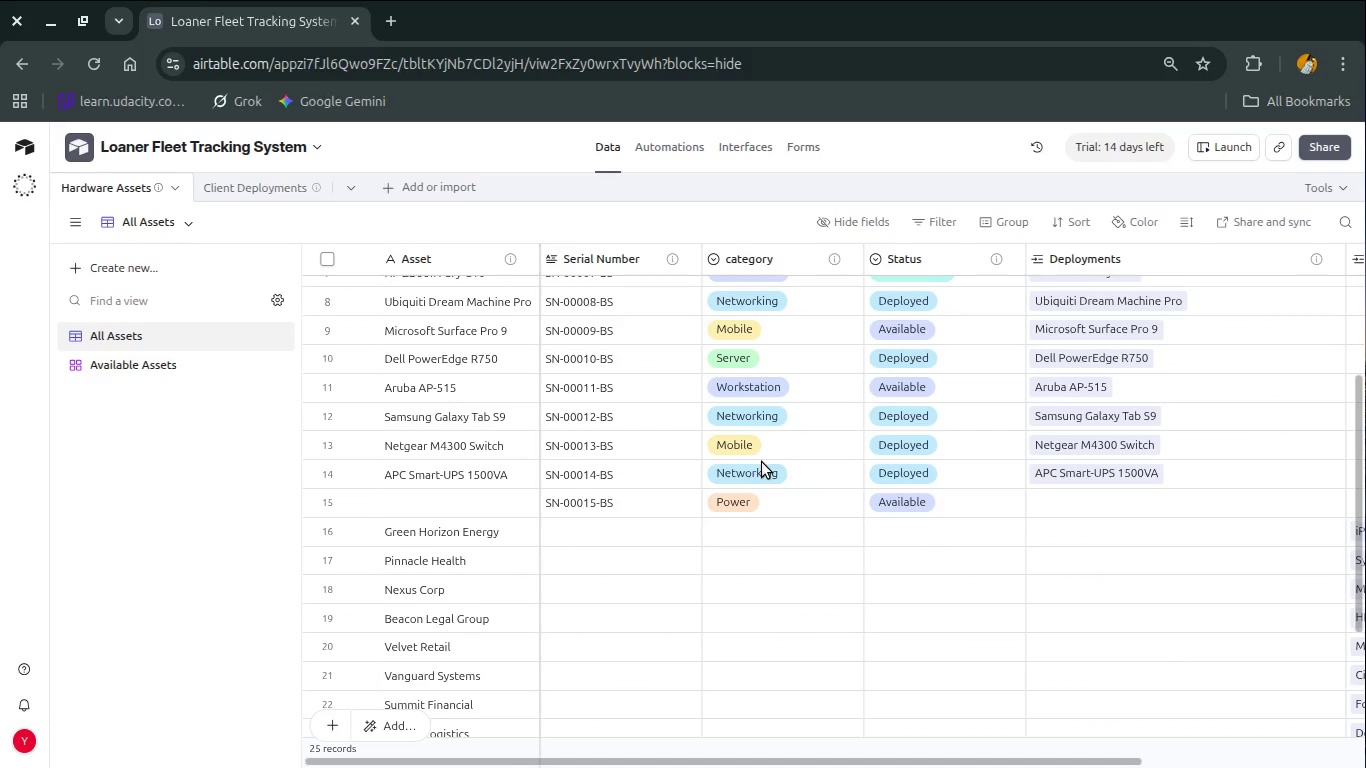 
key(Control+Z)
 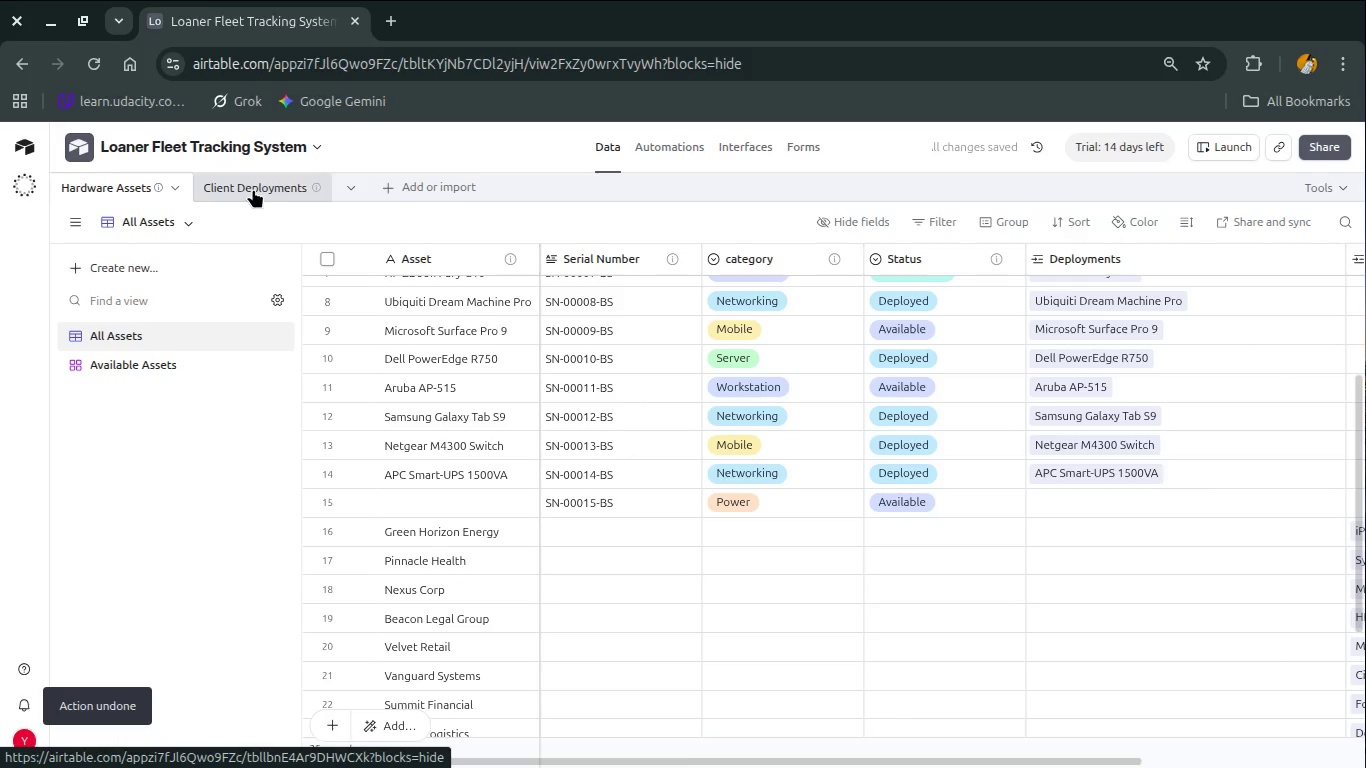 
wait(6.33)
 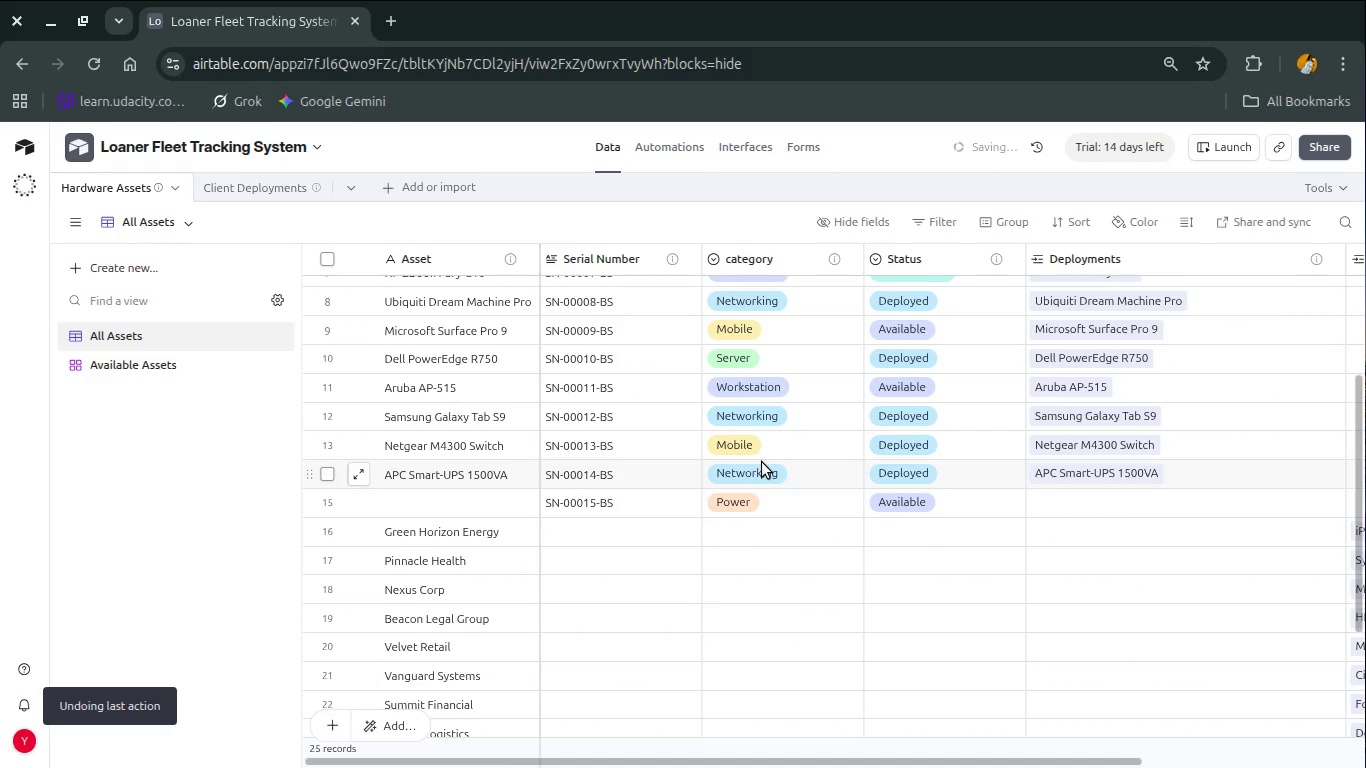 
scroll: coordinate [483, 487], scroll_direction: up, amount: 6.0
 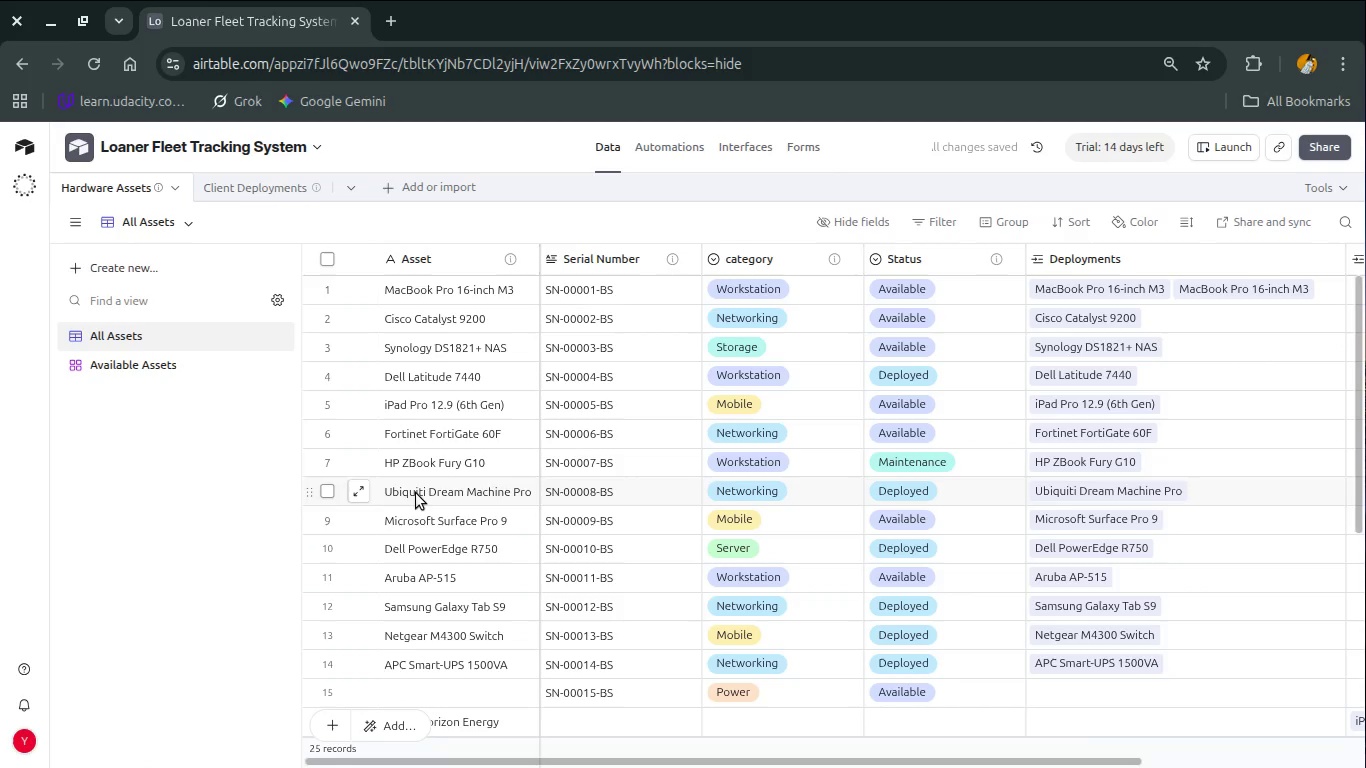 
scroll: coordinate [411, 466], scroll_direction: down, amount: 2.0
 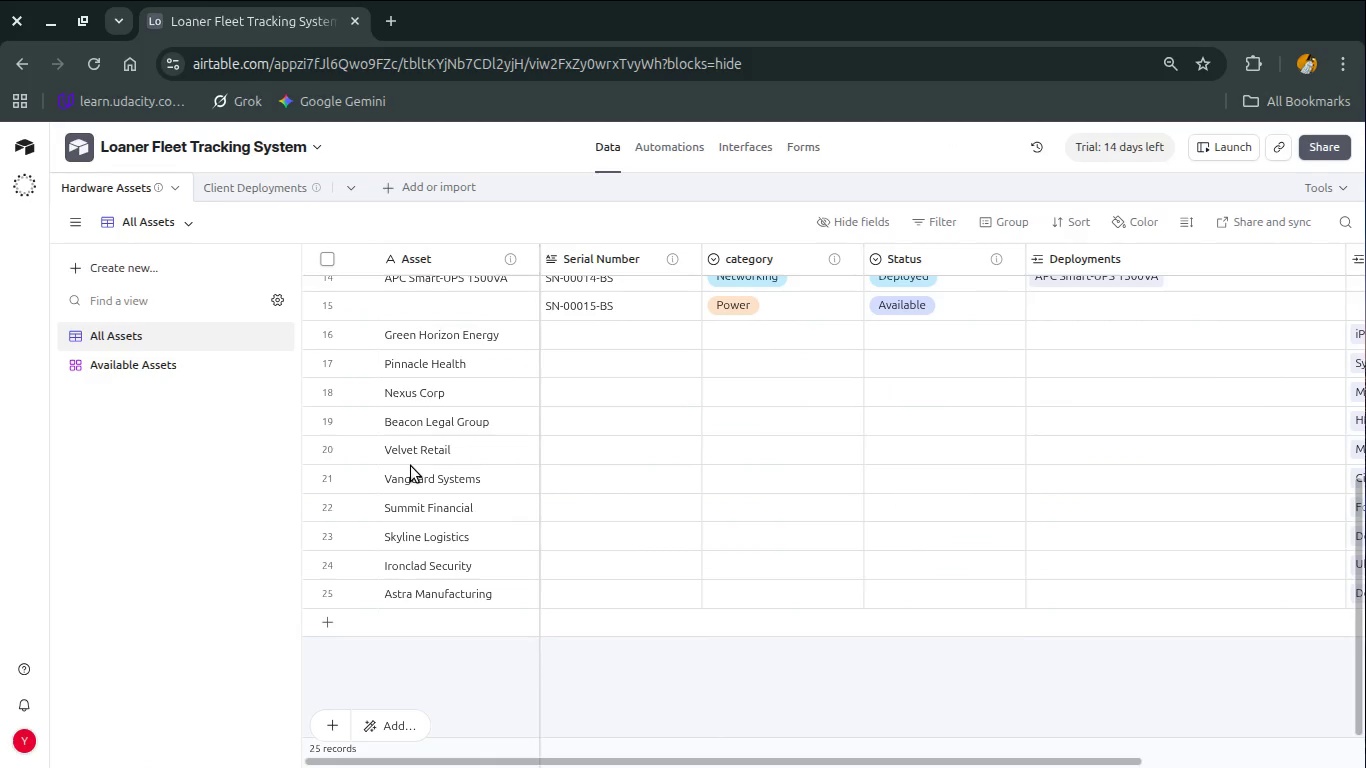 
scroll: coordinate [411, 466], scroll_direction: up, amount: 3.0
 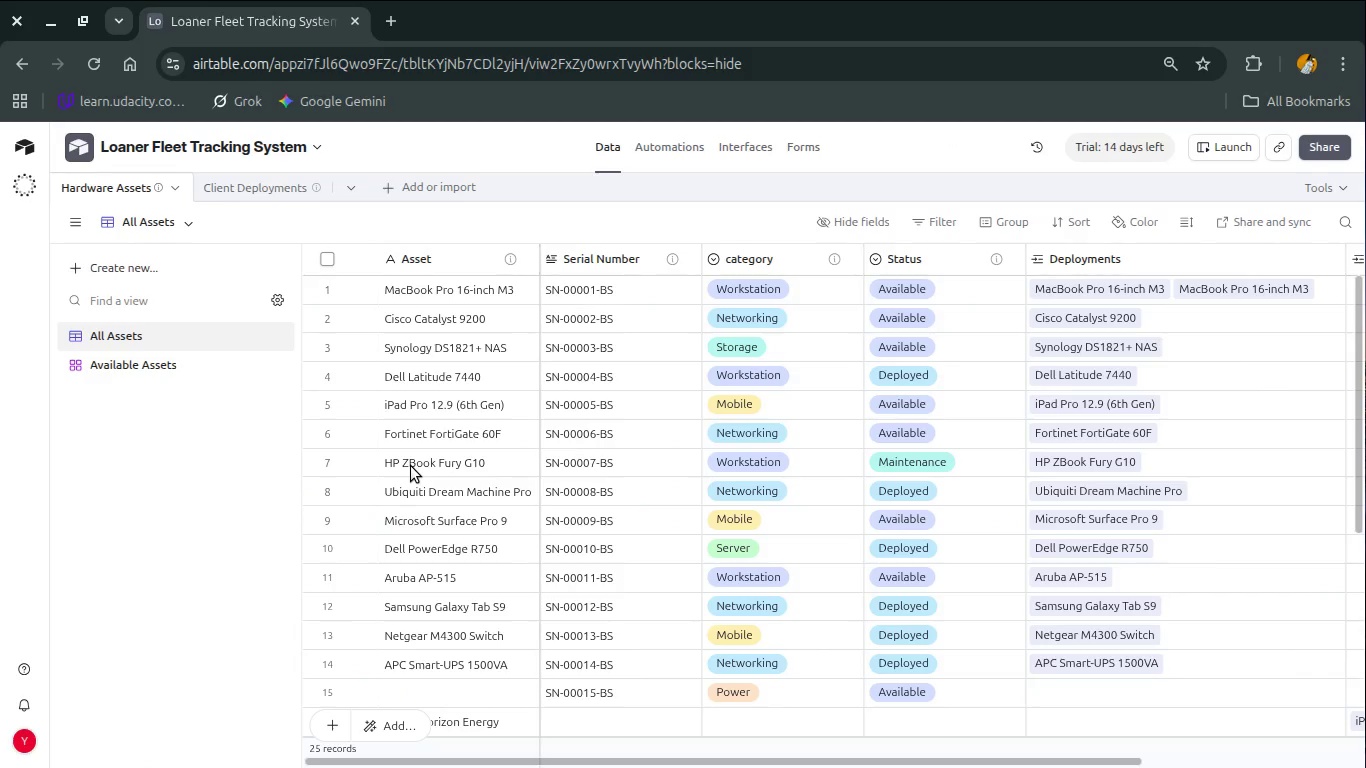 
key(Control+Z)
 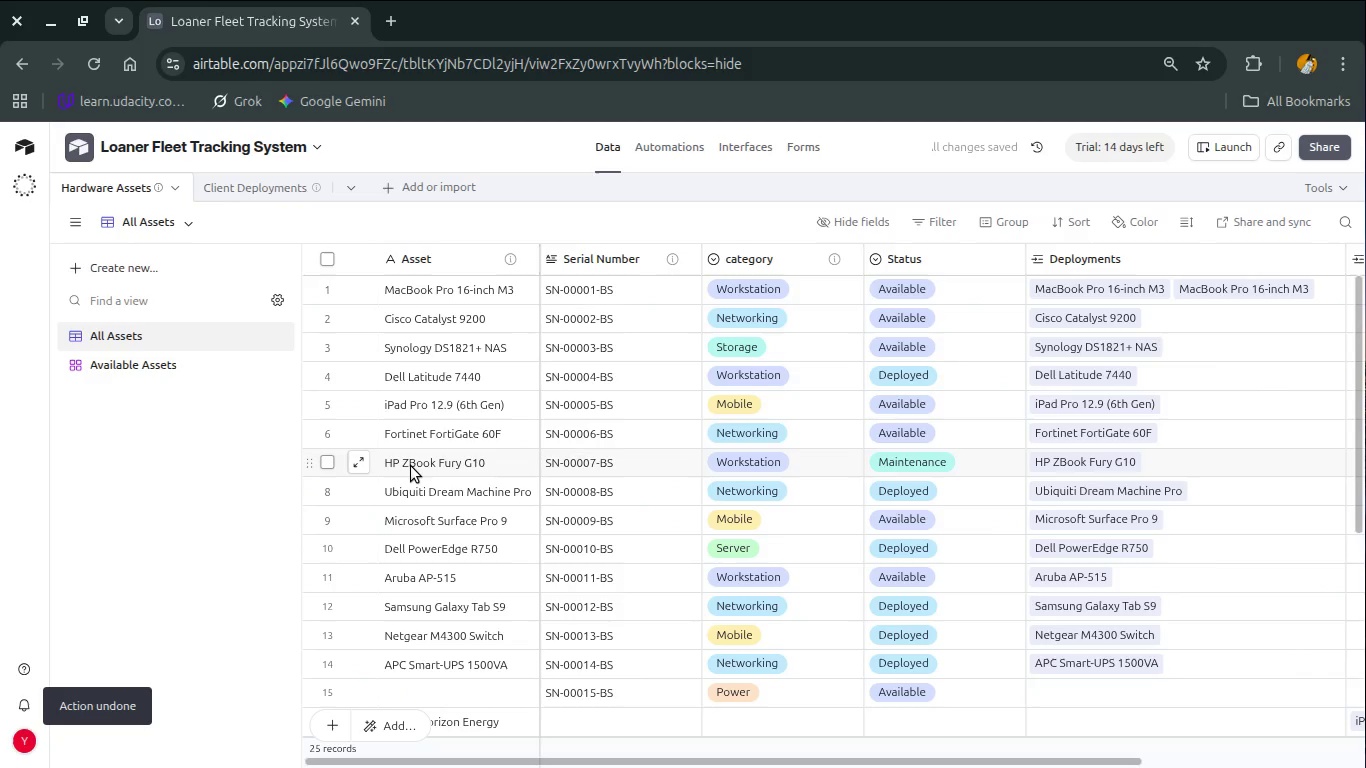 
scroll: coordinate [411, 466], scroll_direction: down, amount: 3.0
 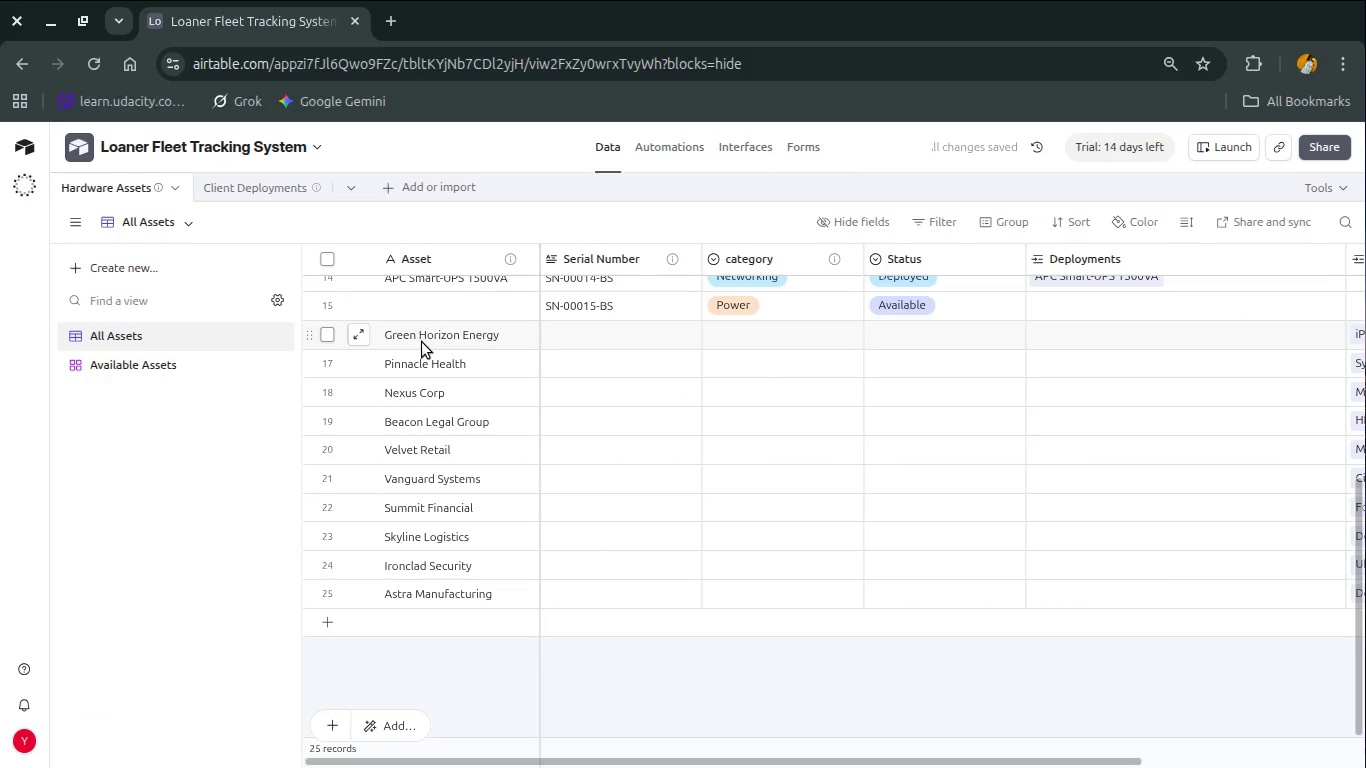 
left_click([422, 342])
 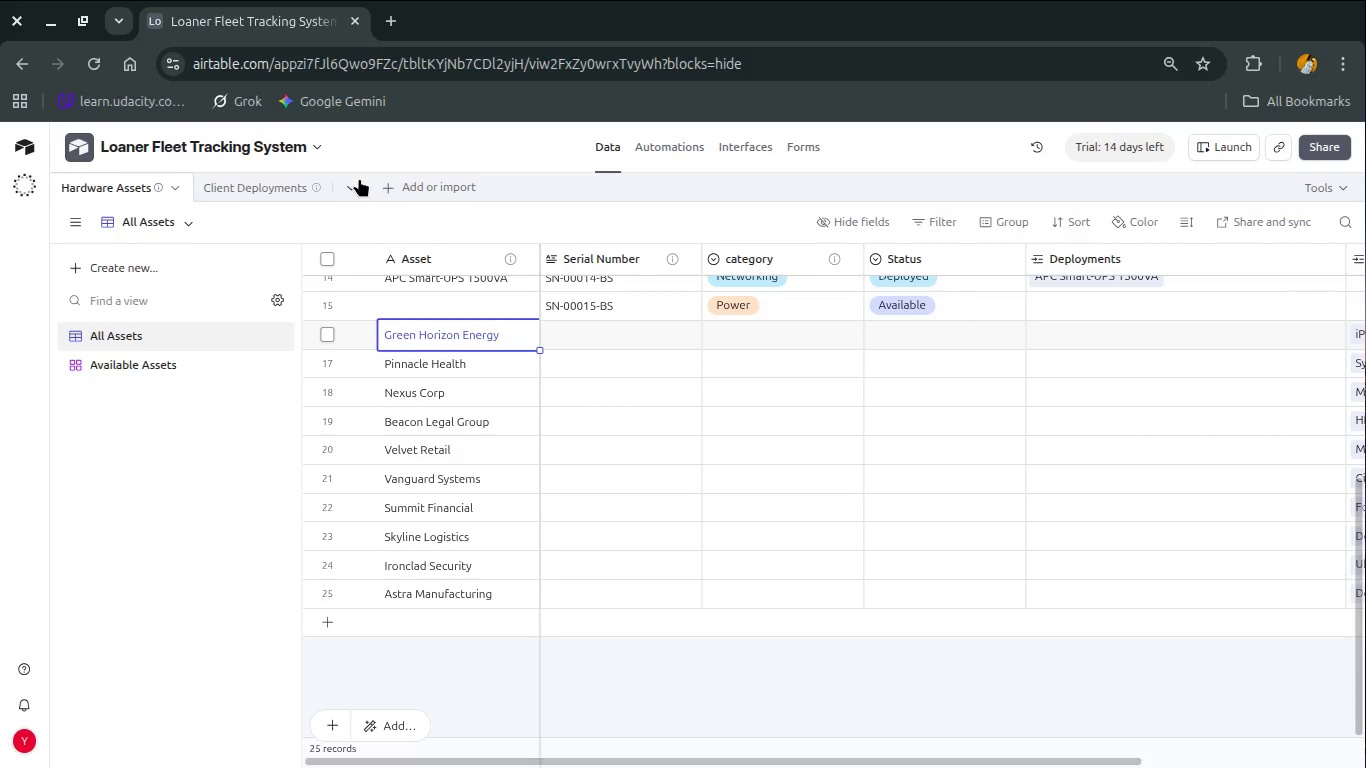 
left_click([232, 184])
 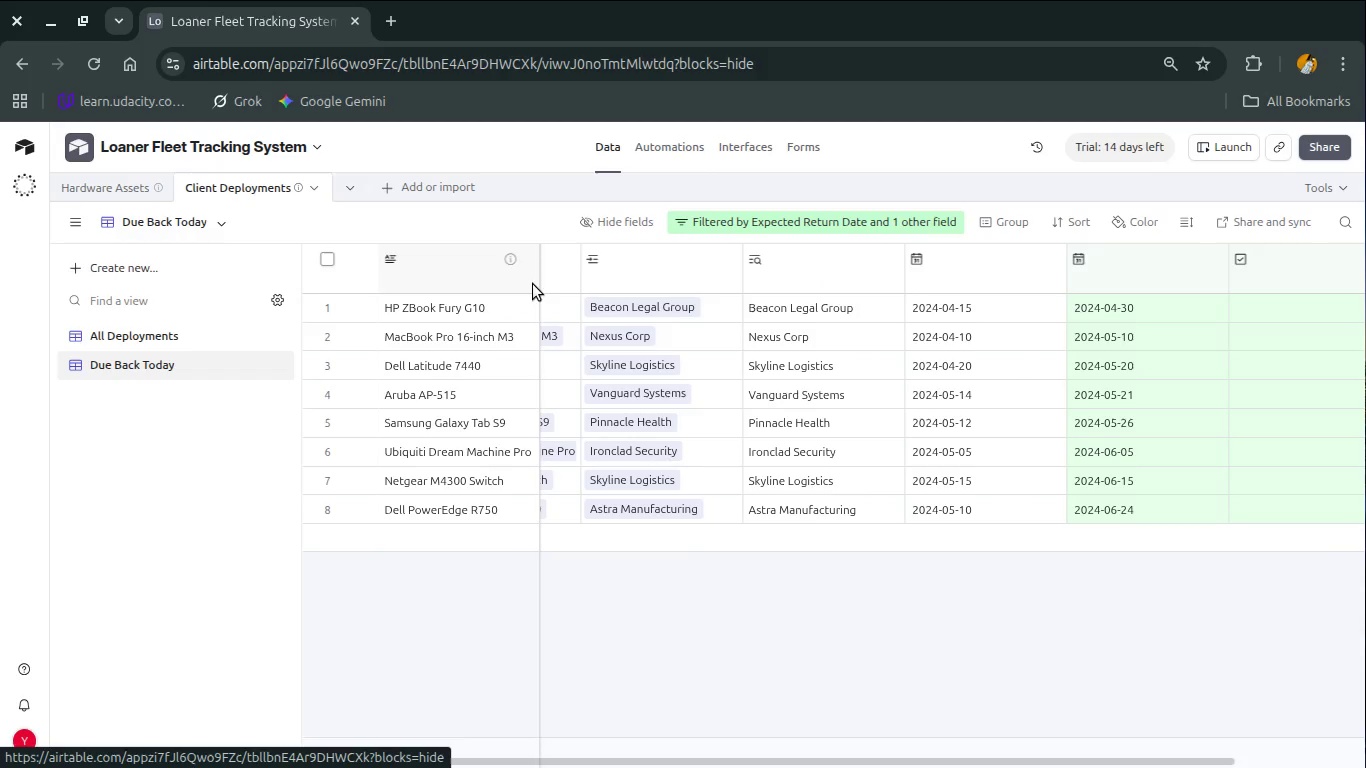 
left_click([641, 350])
 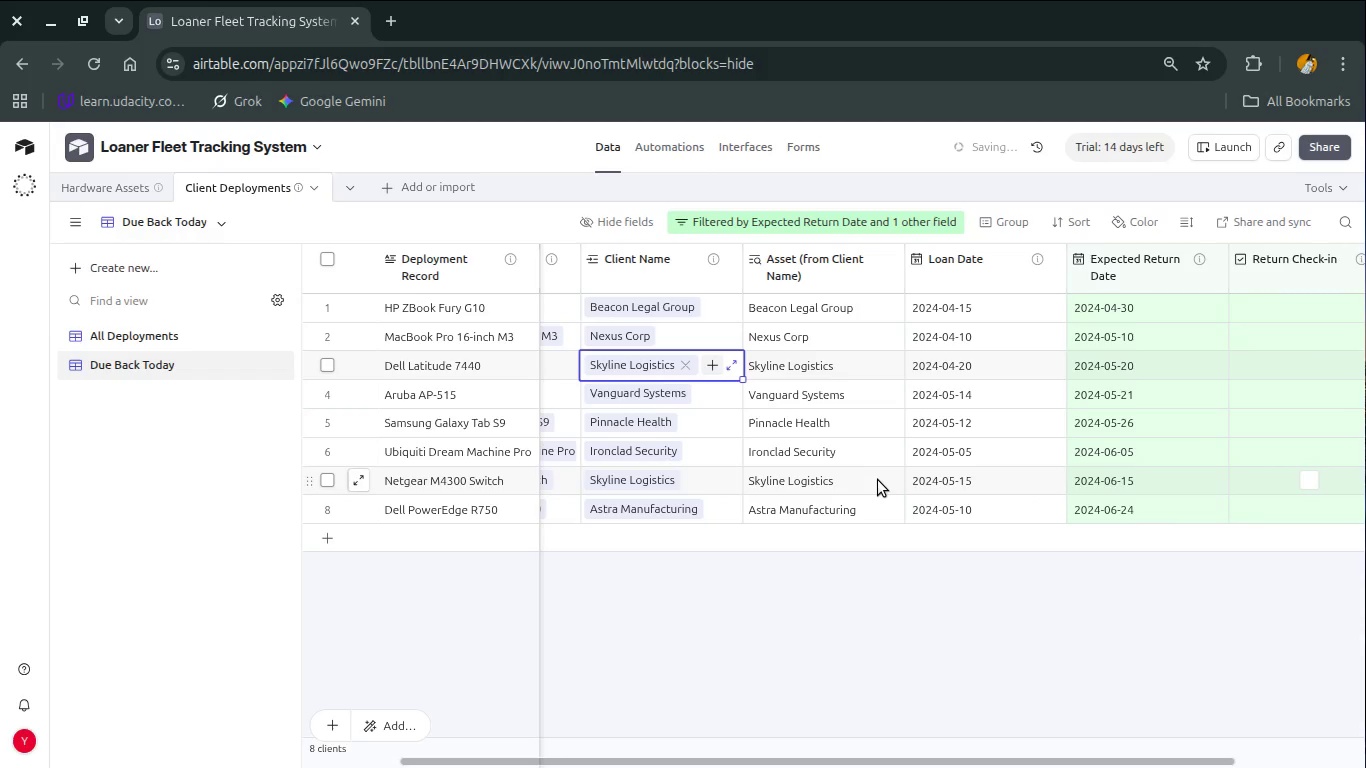 
scroll: coordinate [878, 480], scroll_direction: down, amount: 3.0
 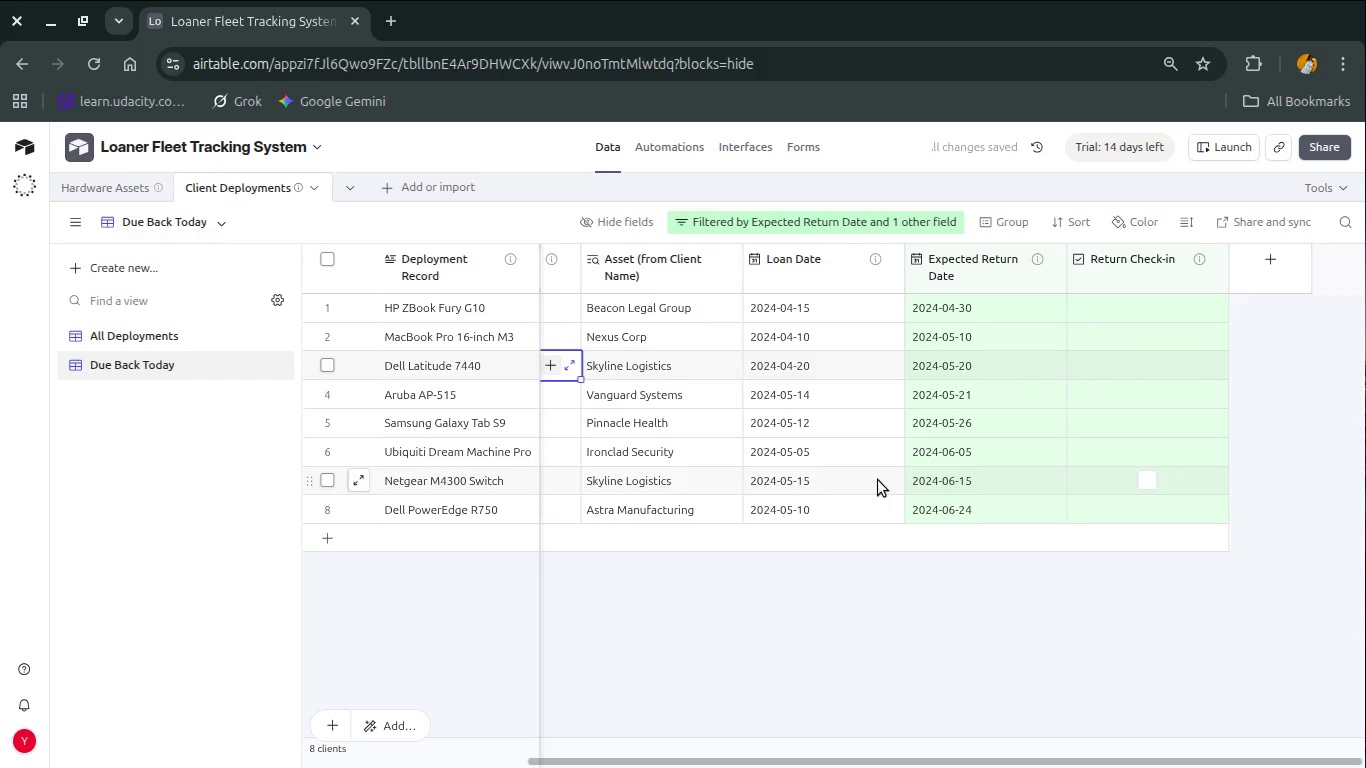 
scroll: coordinate [878, 480], scroll_direction: up, amount: 7.0
 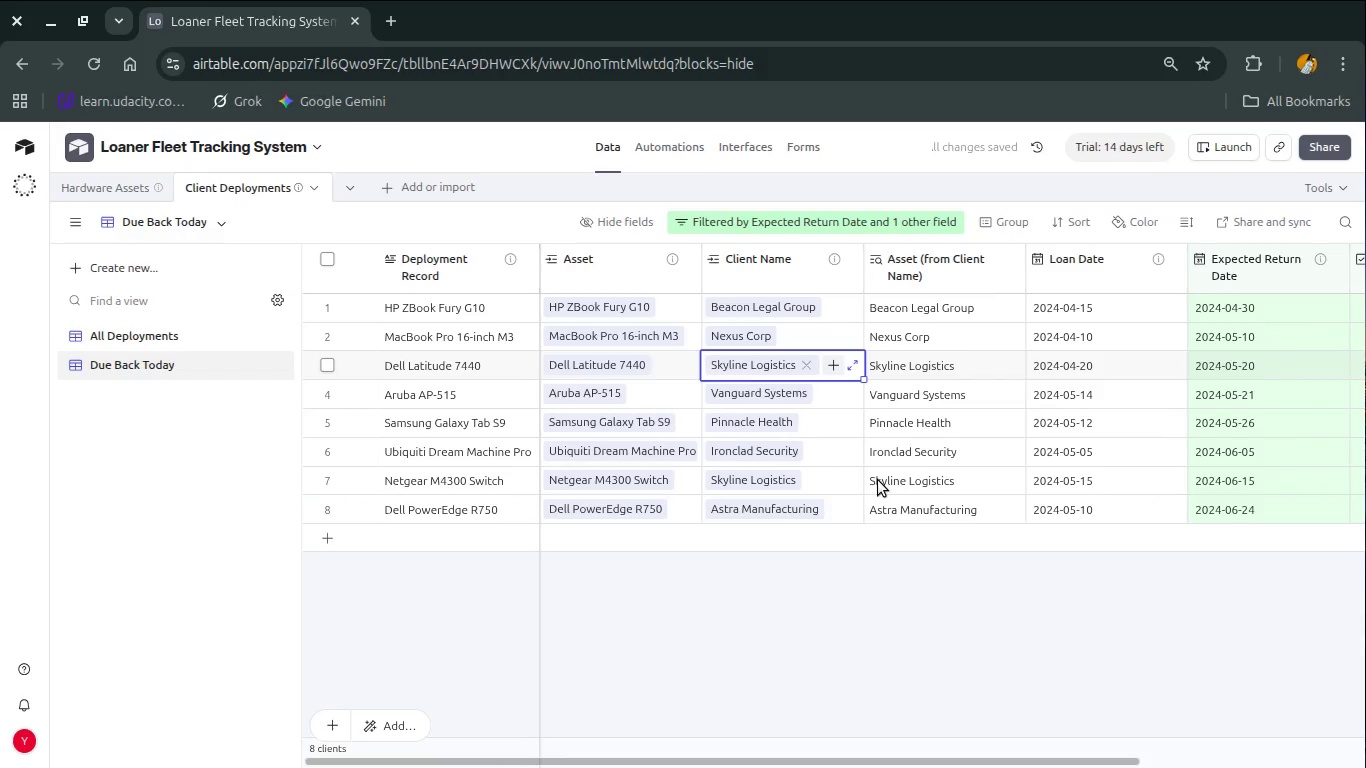 
key(Control+Z)
 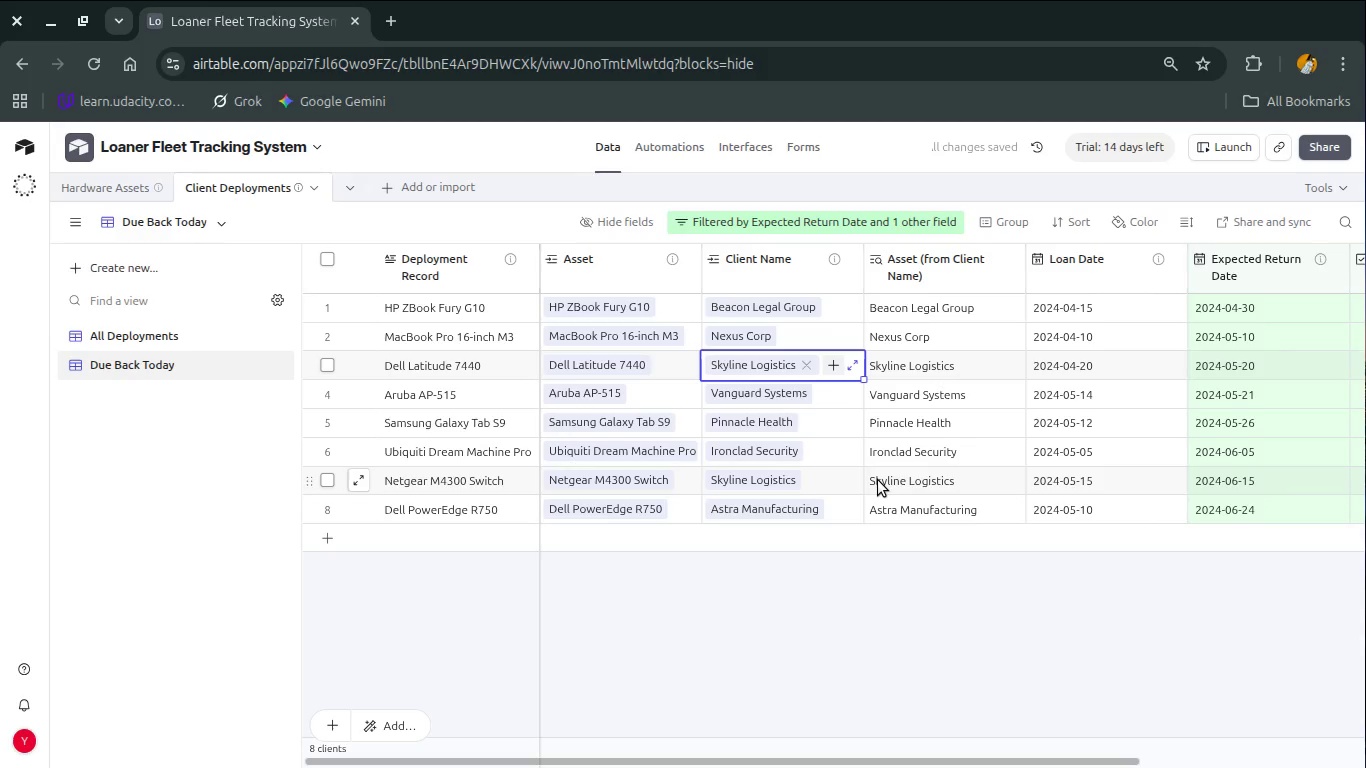 
wait(6.6)
 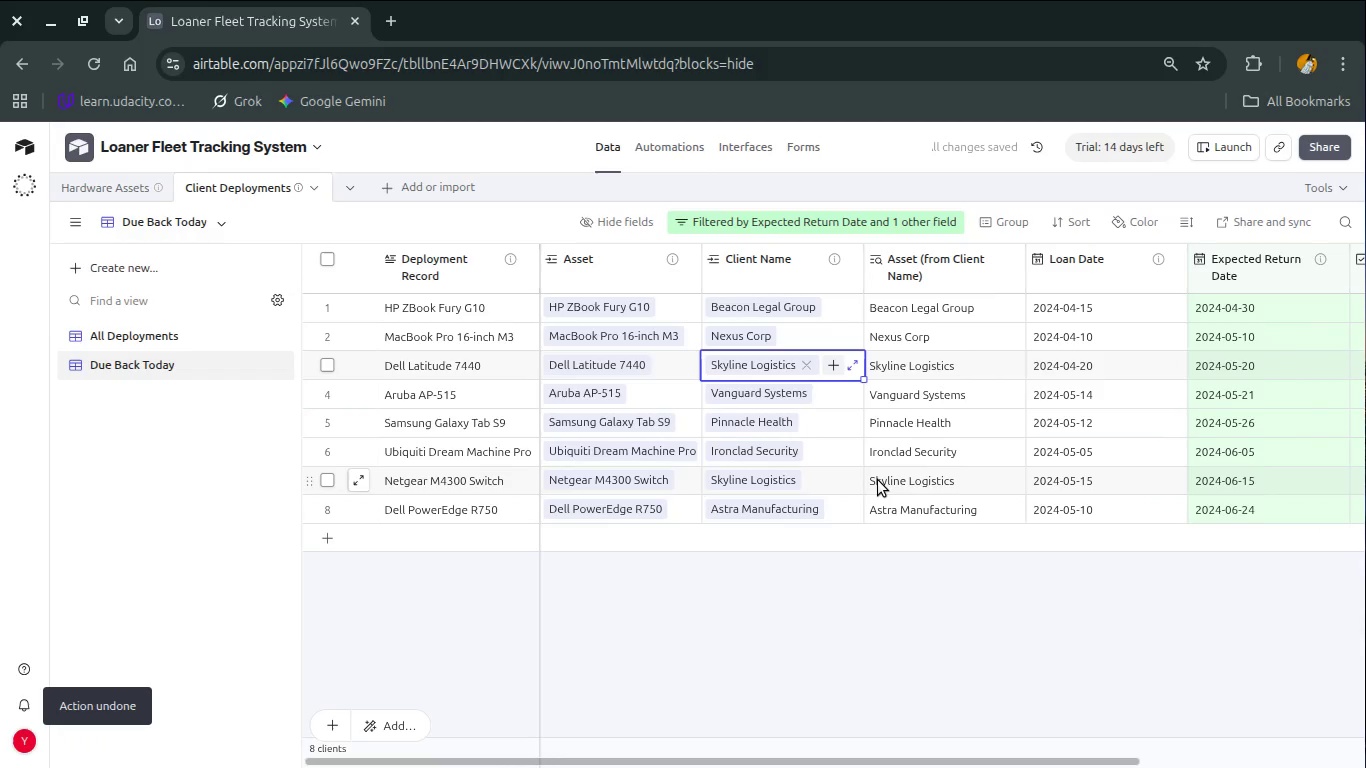 
left_click([751, 322])
 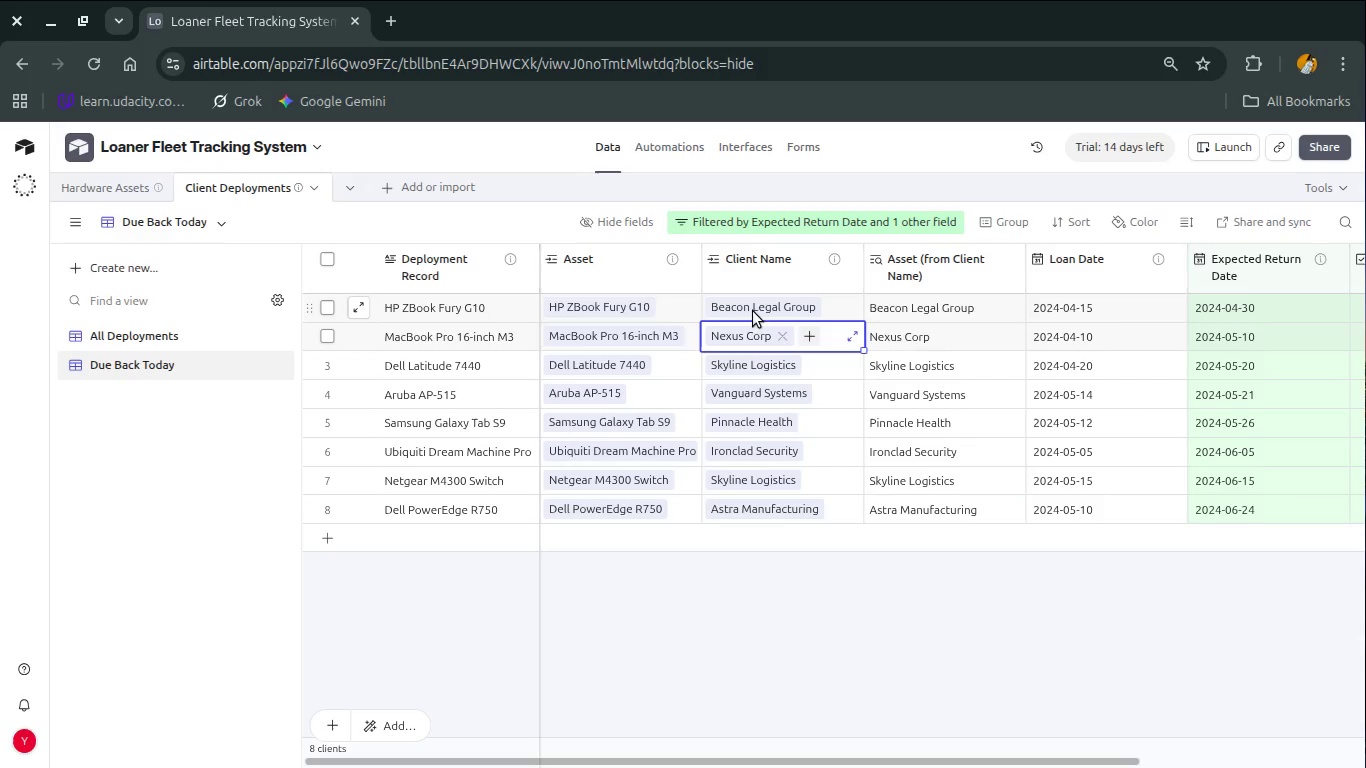 
key(Control+Z)
 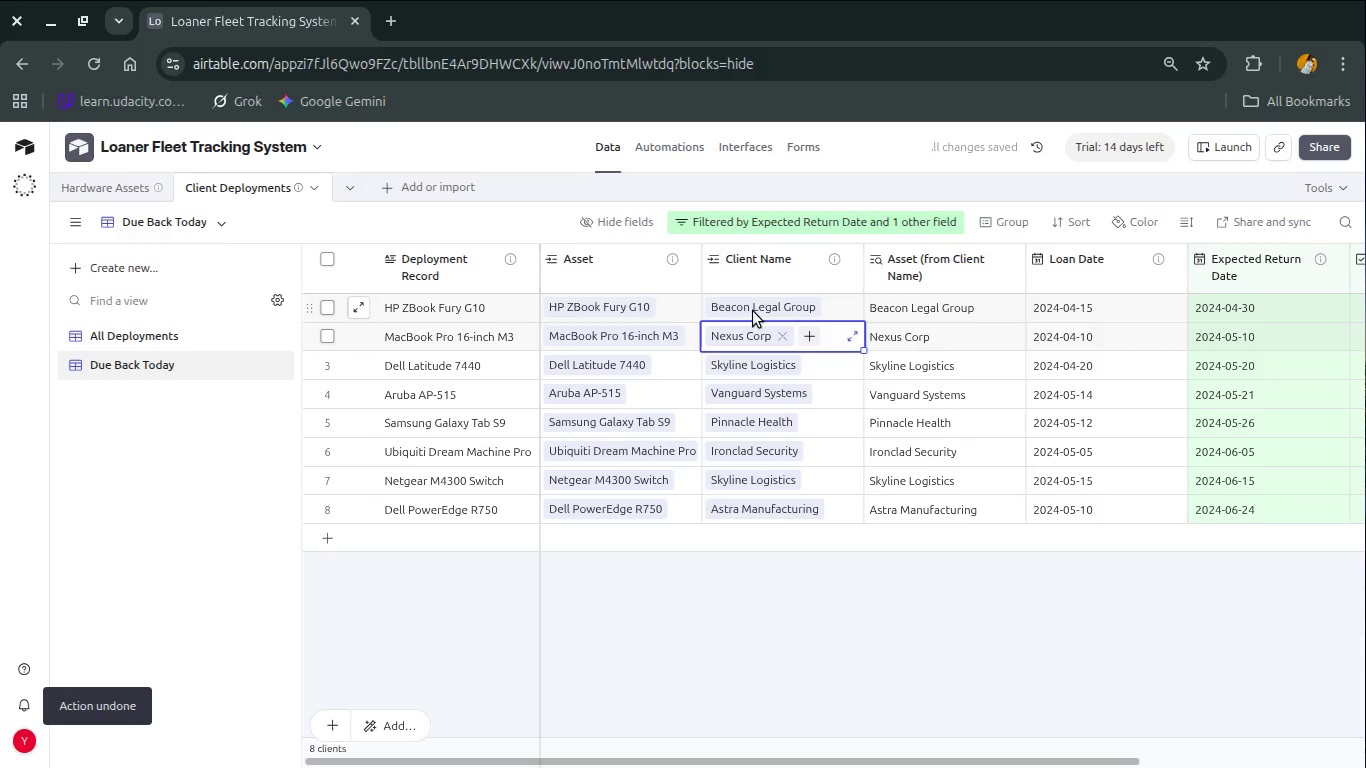 
double_click([768, 277])
 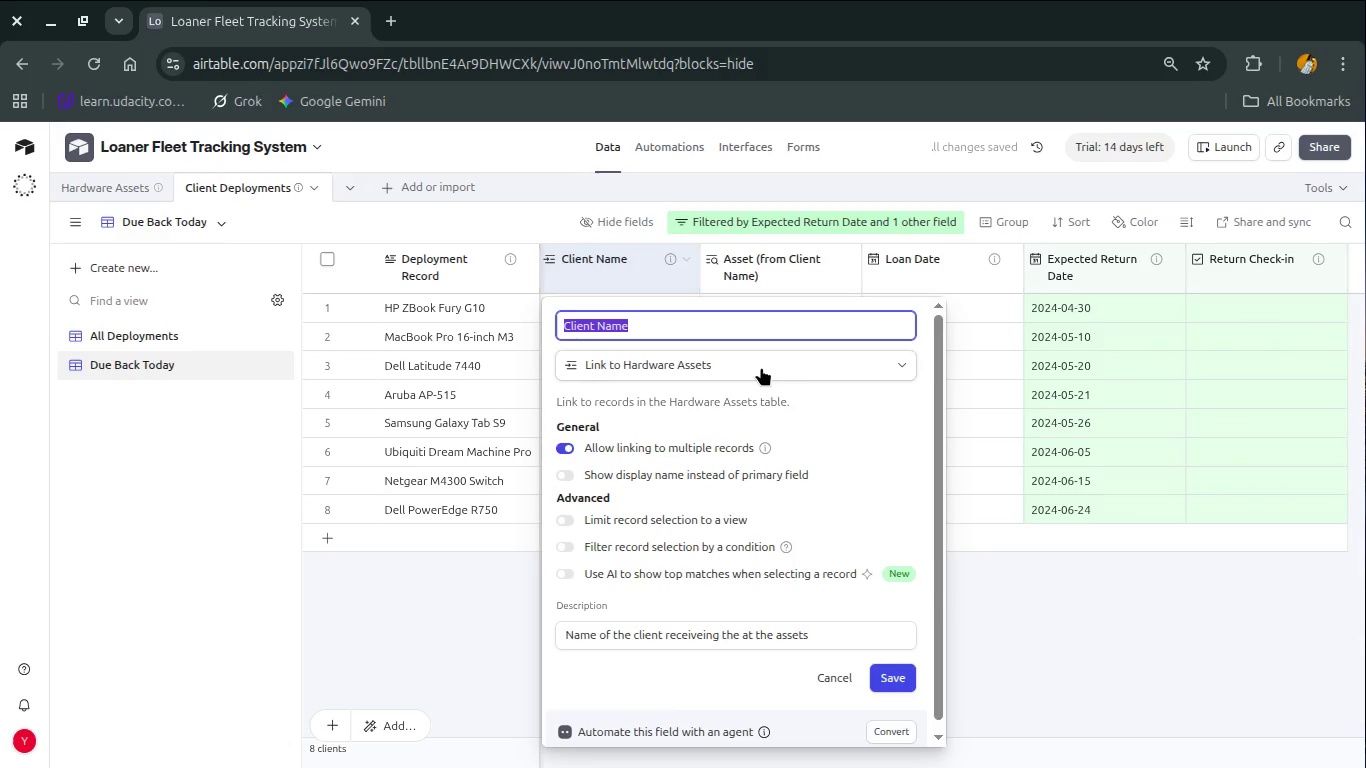 
left_click([761, 367])
 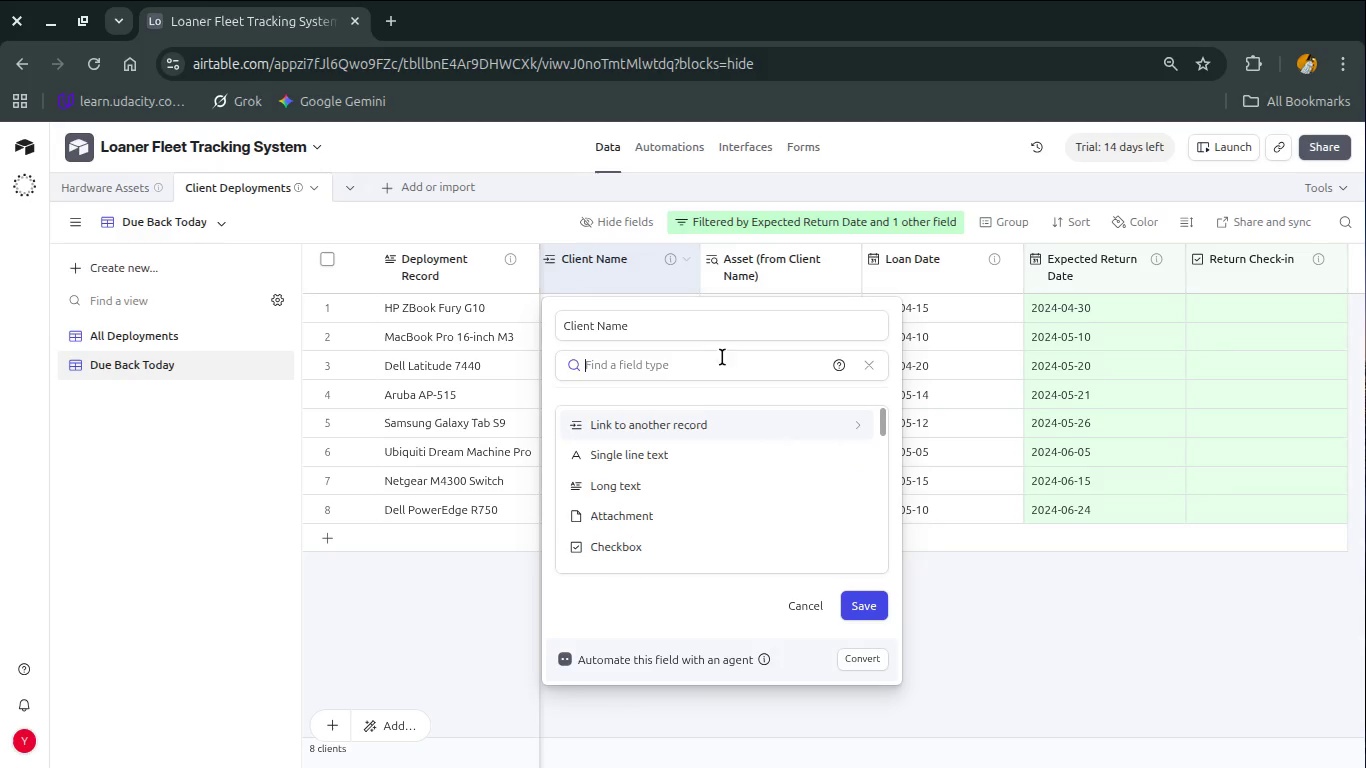 
type(sin)
 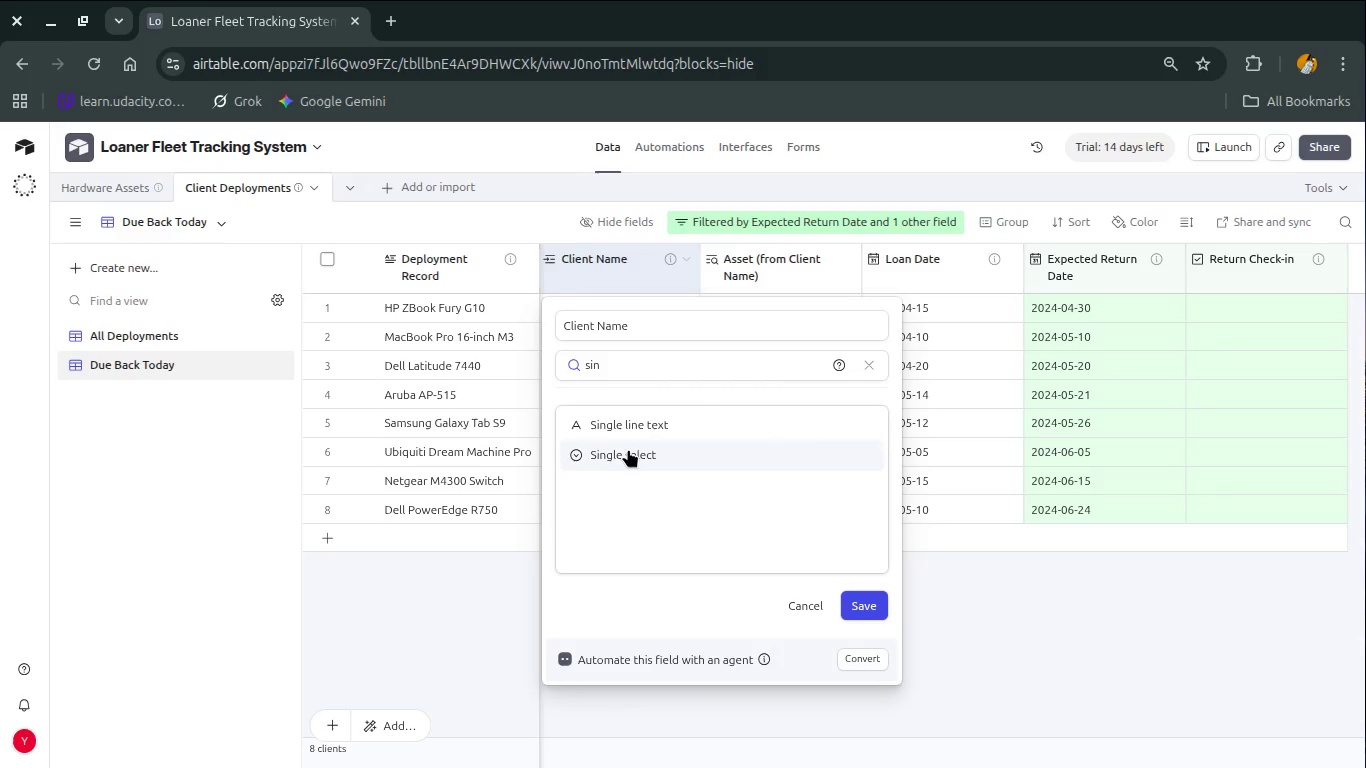 
left_click([626, 451])
 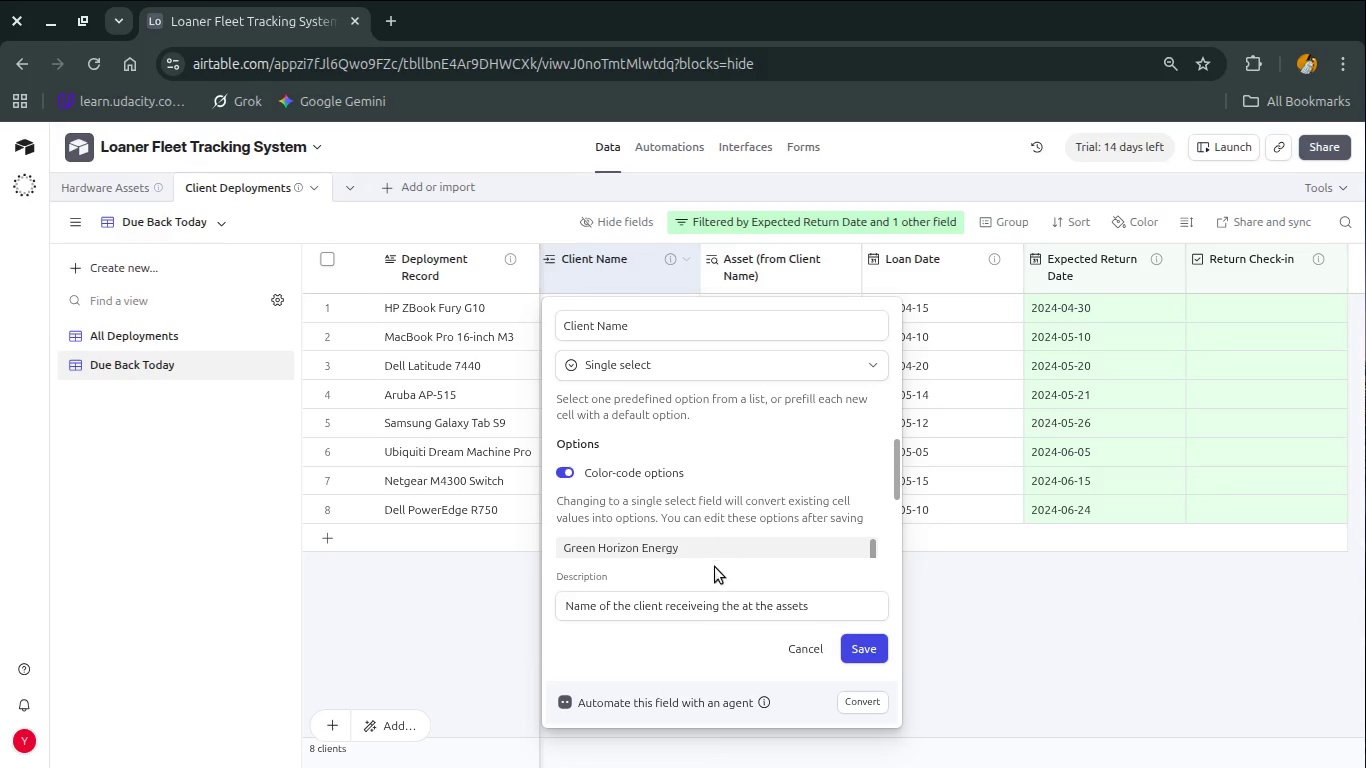 
scroll: coordinate [715, 567], scroll_direction: down, amount: 2.0
 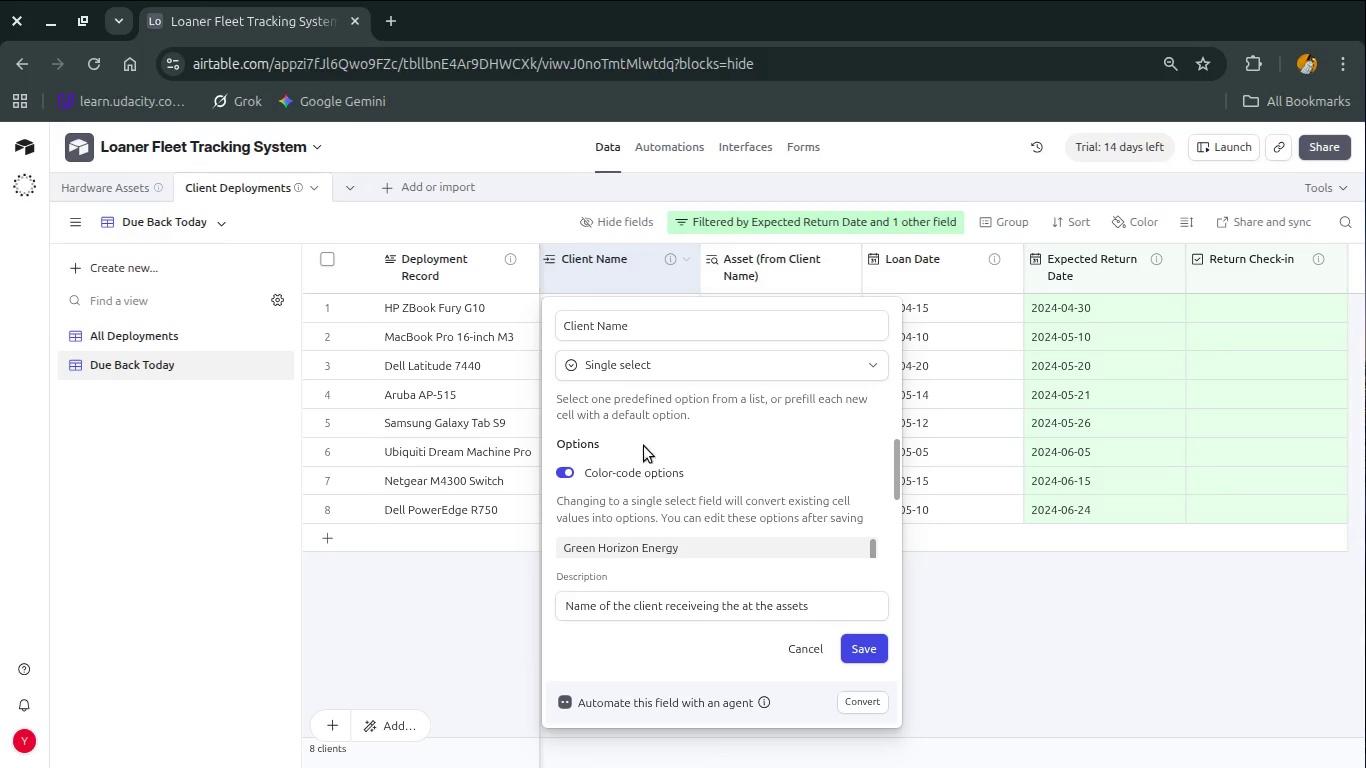 
left_click([665, 372])
 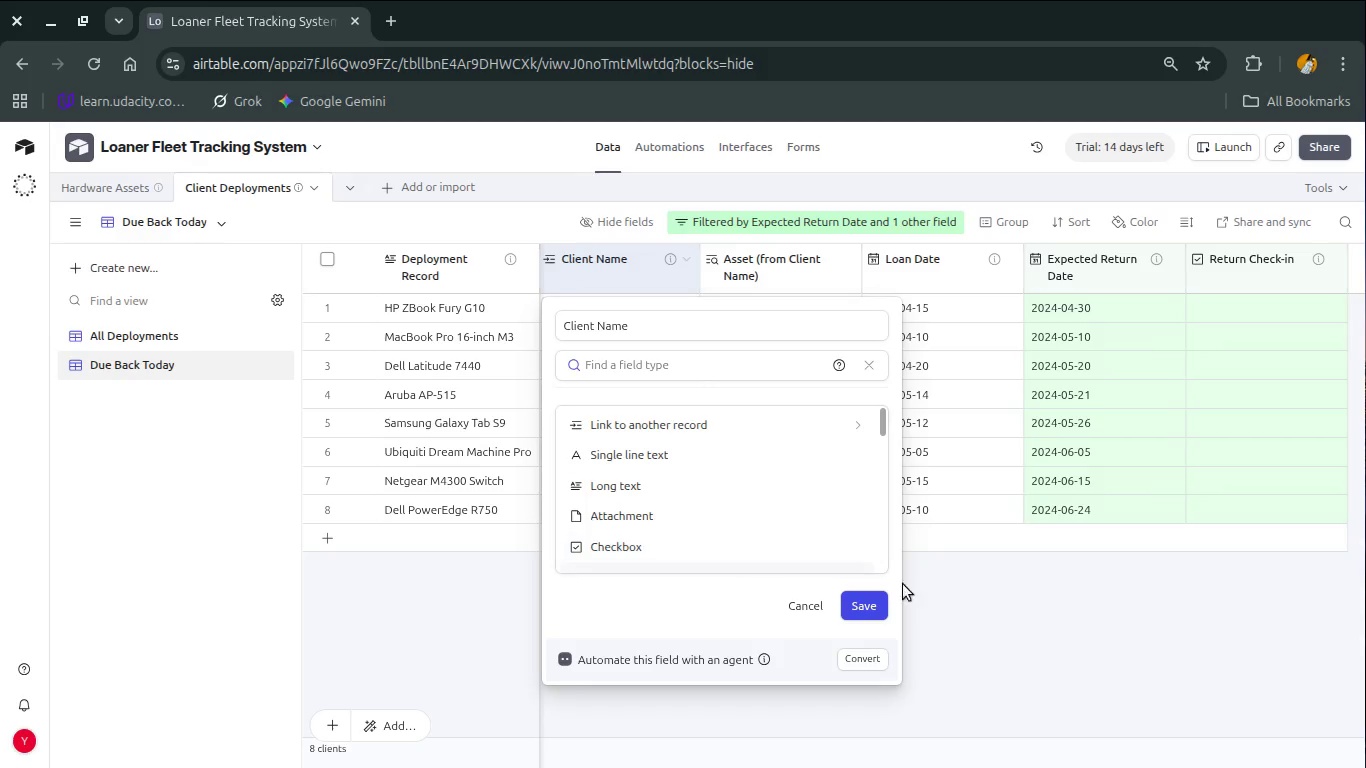 
left_click([957, 601])
 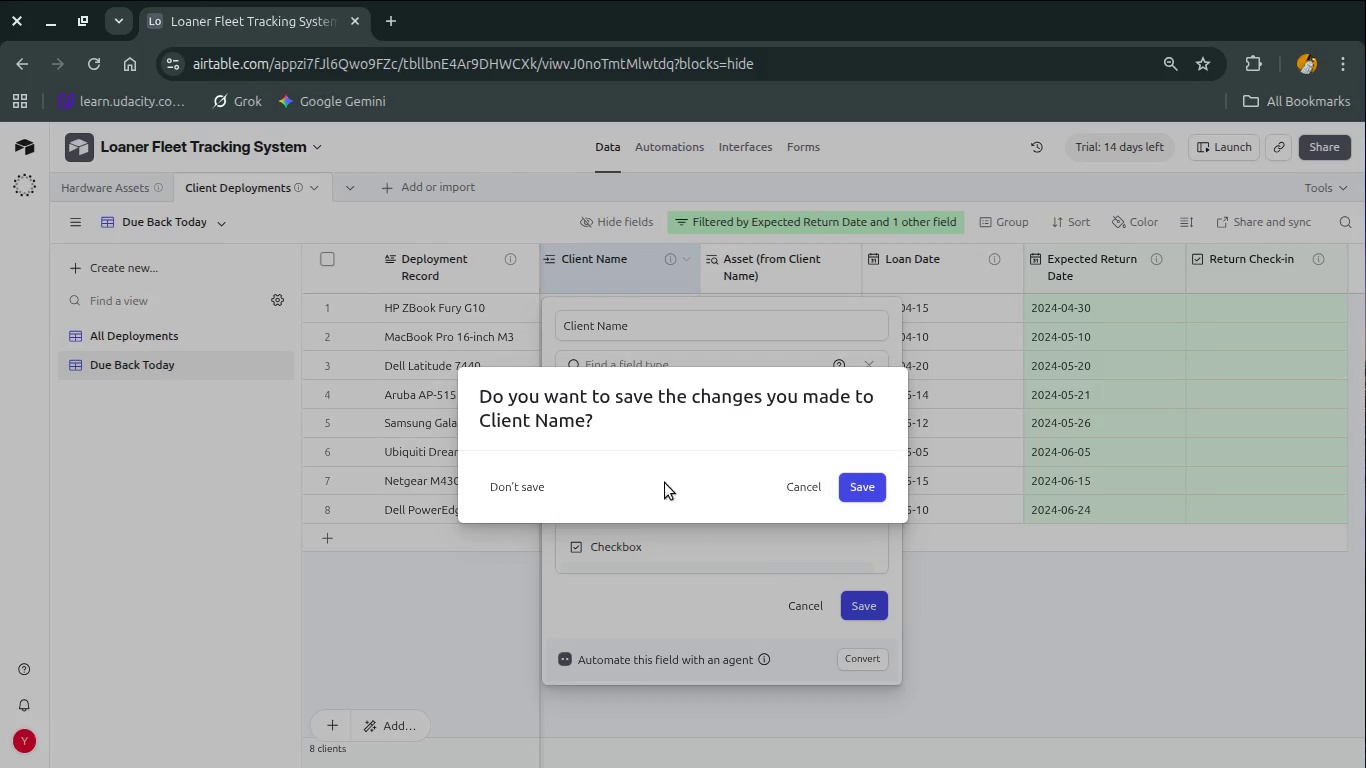 
left_click([513, 483])
 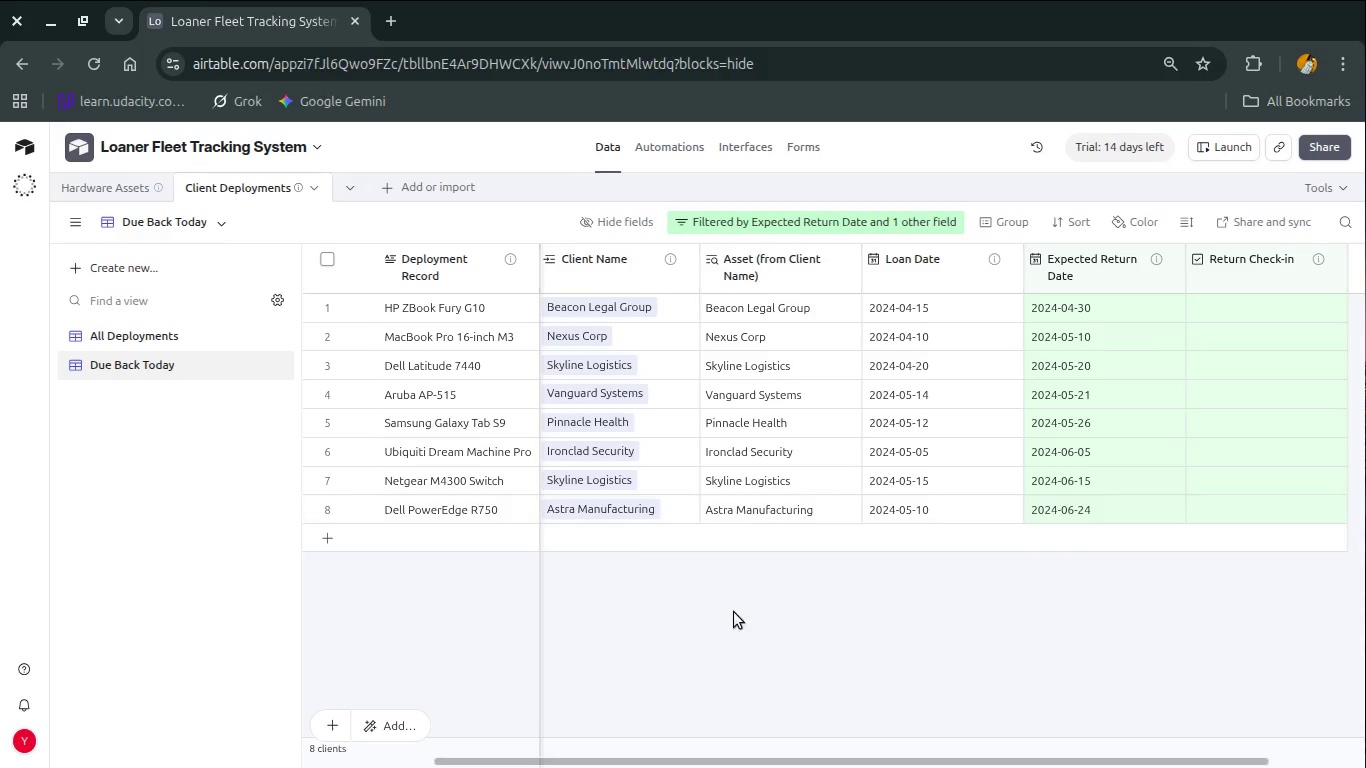 
left_click([745, 621])
 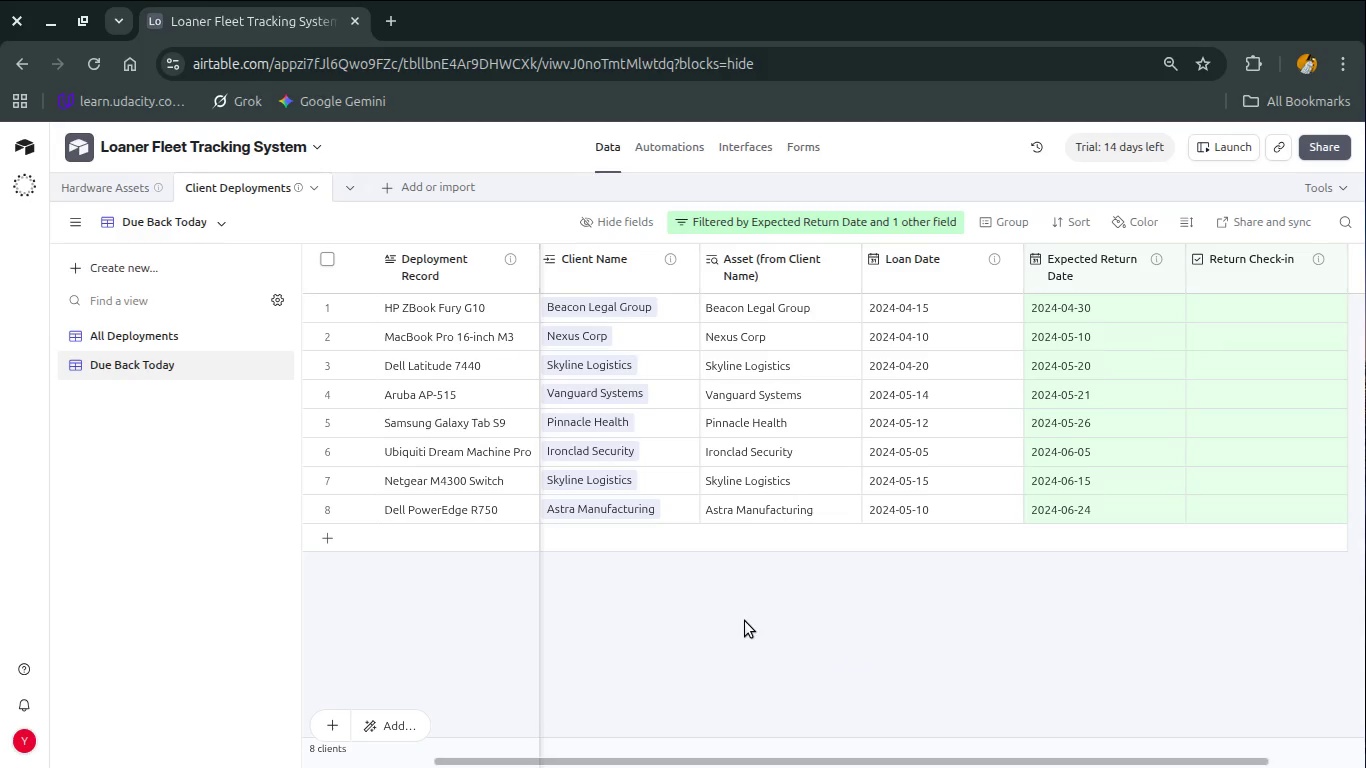 
scroll: coordinate [745, 621], scroll_direction: up, amount: 8.0
 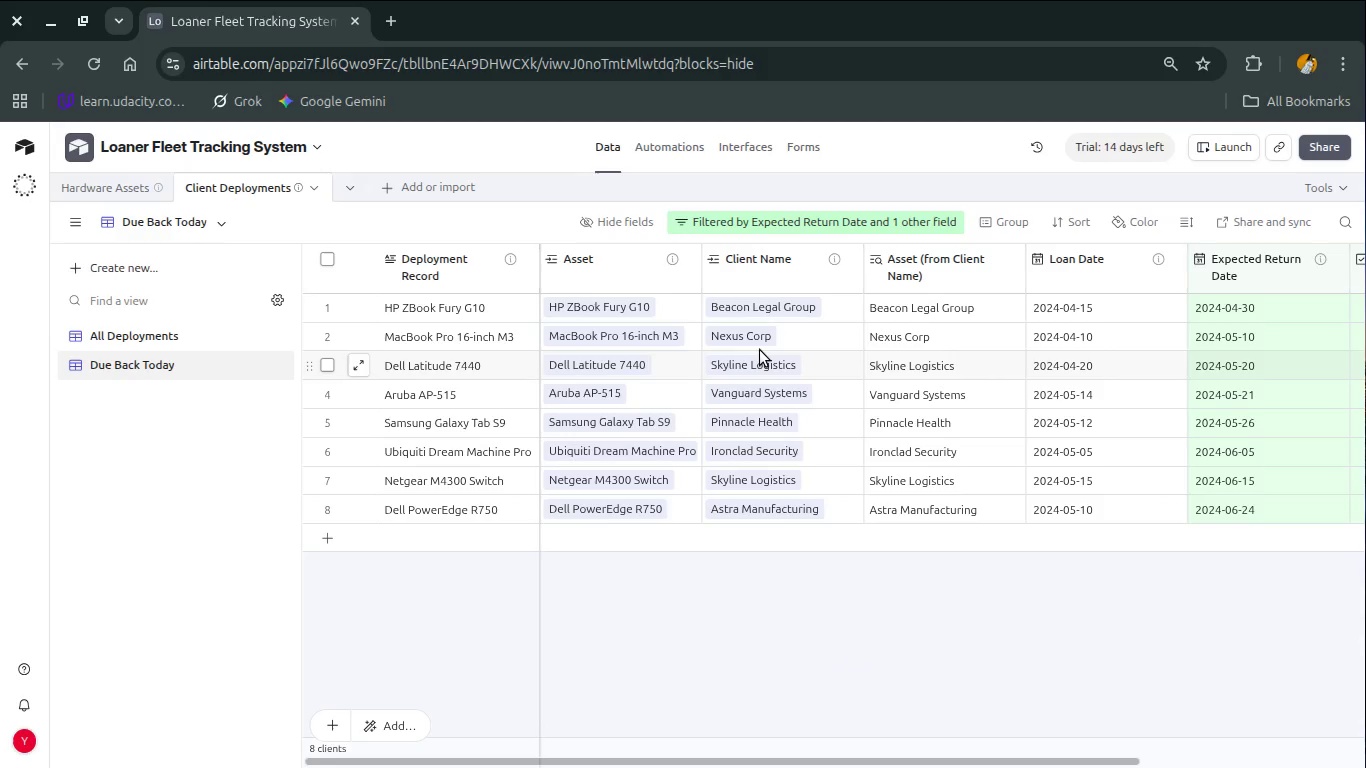 
left_click([760, 350])
 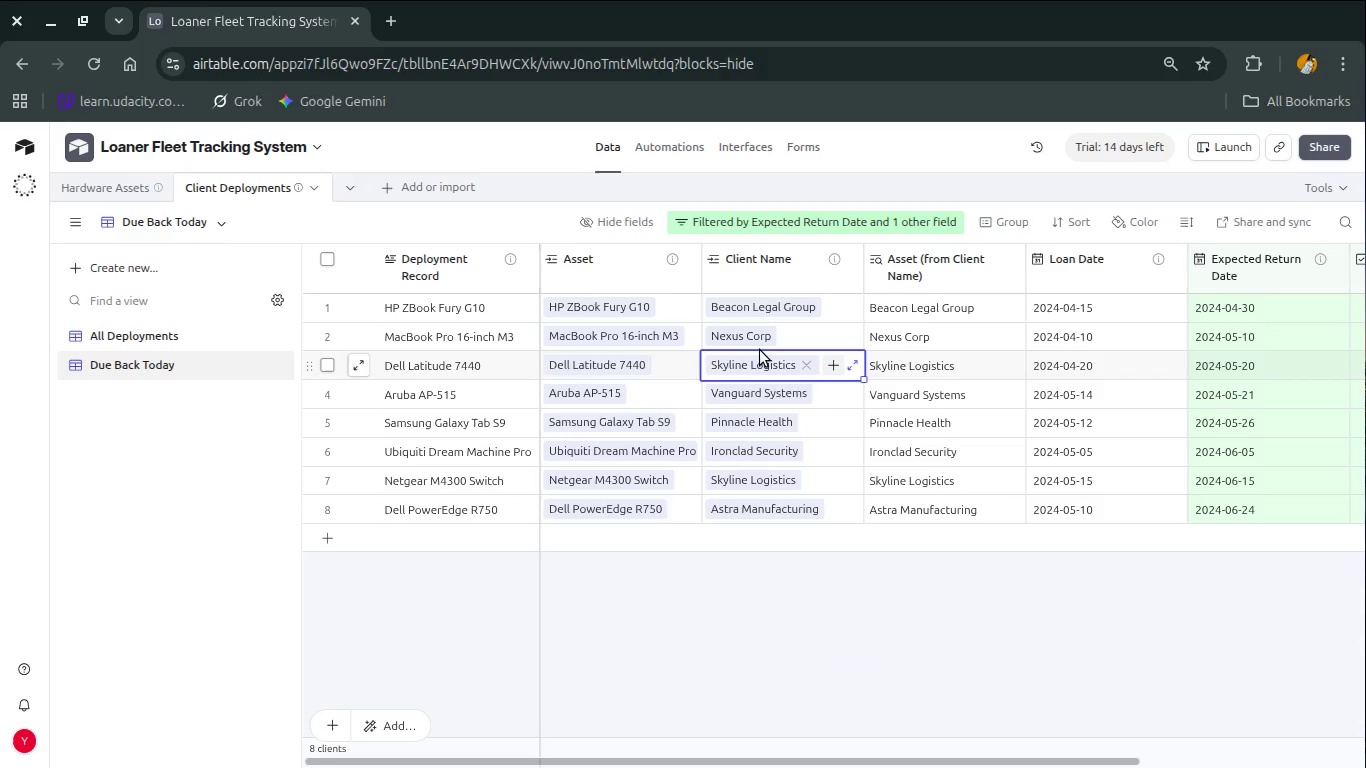 
left_click([760, 350])
 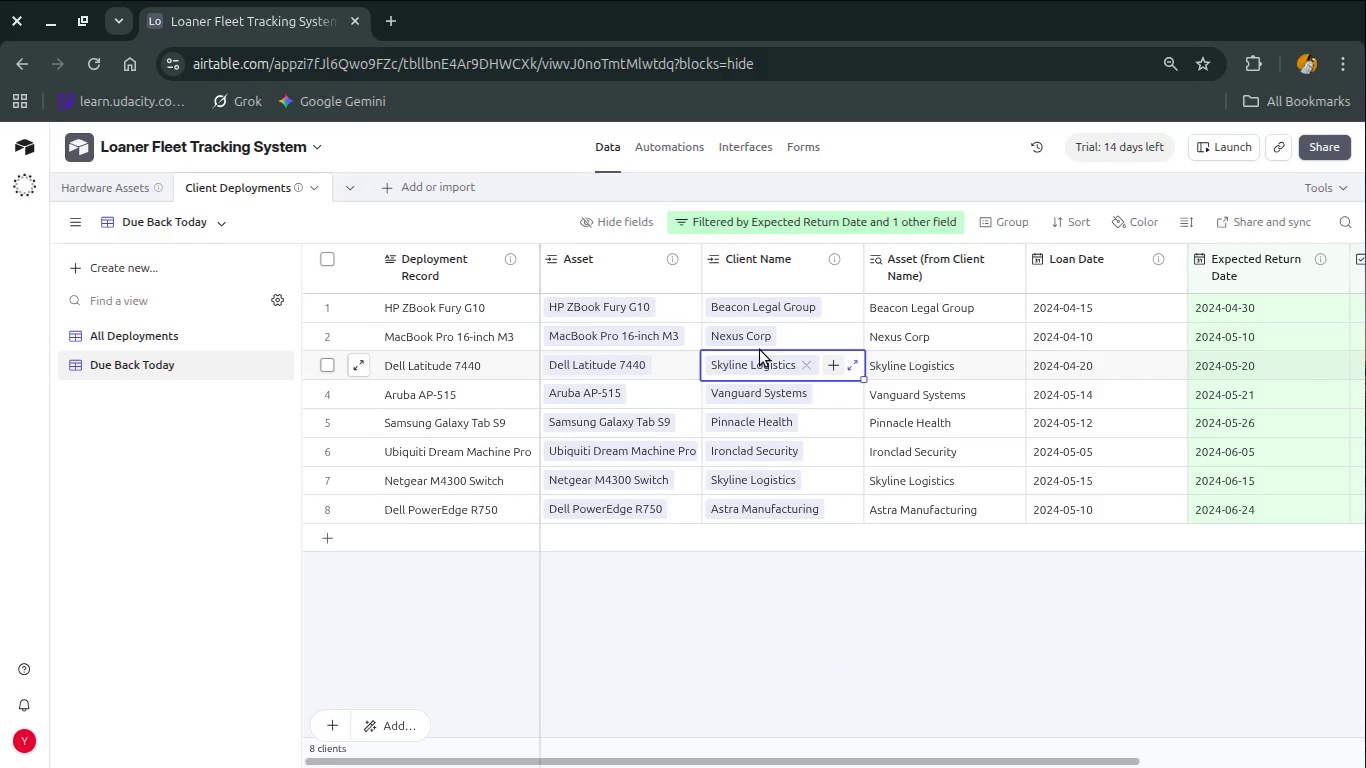 
key(Control+Z)
 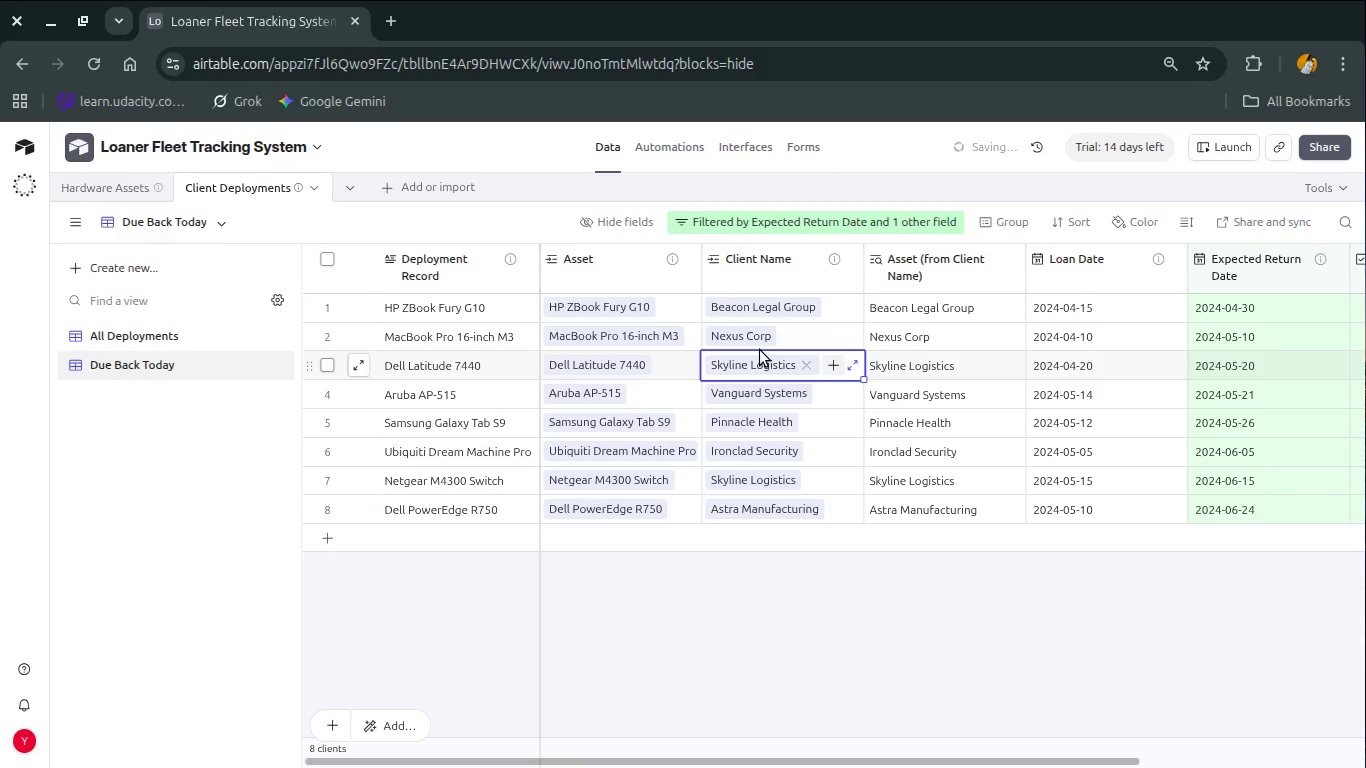 
key(Control+Z)
 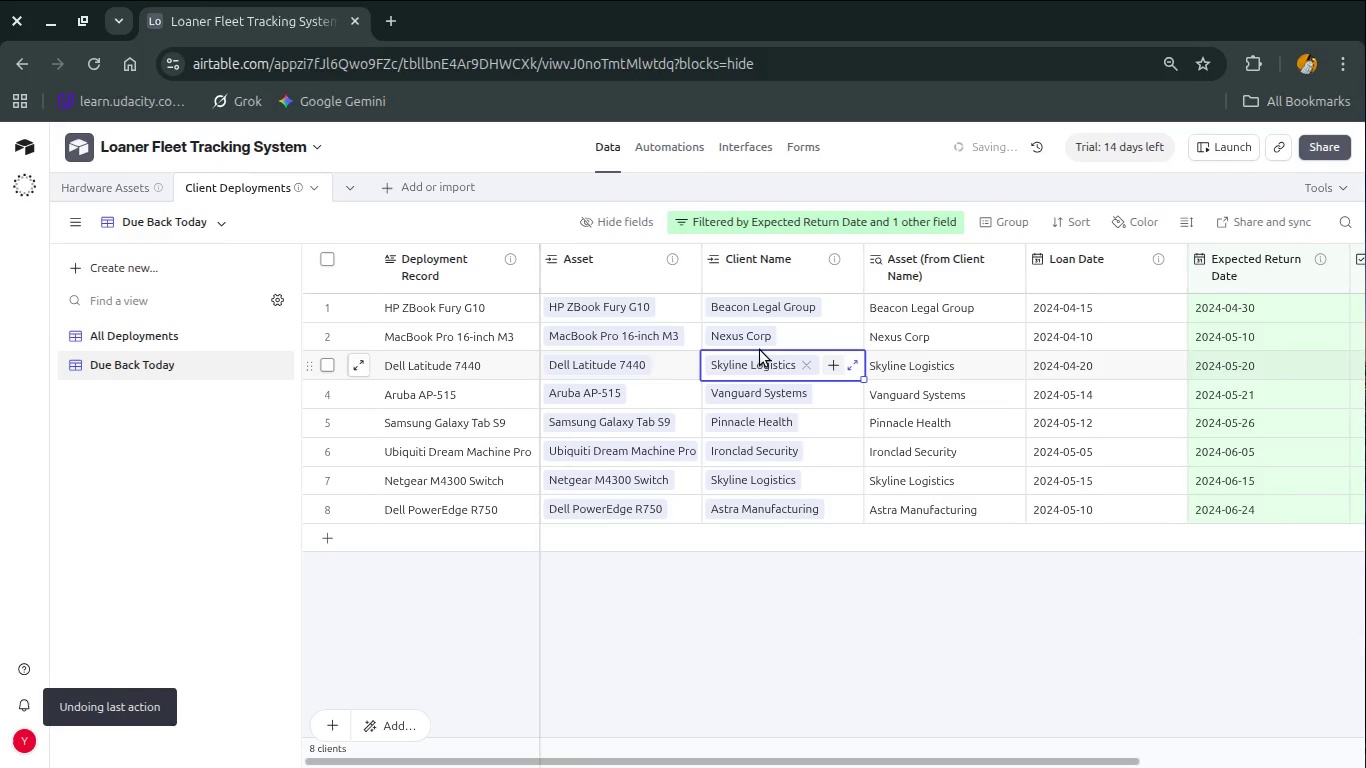 
key(Control+Z)
 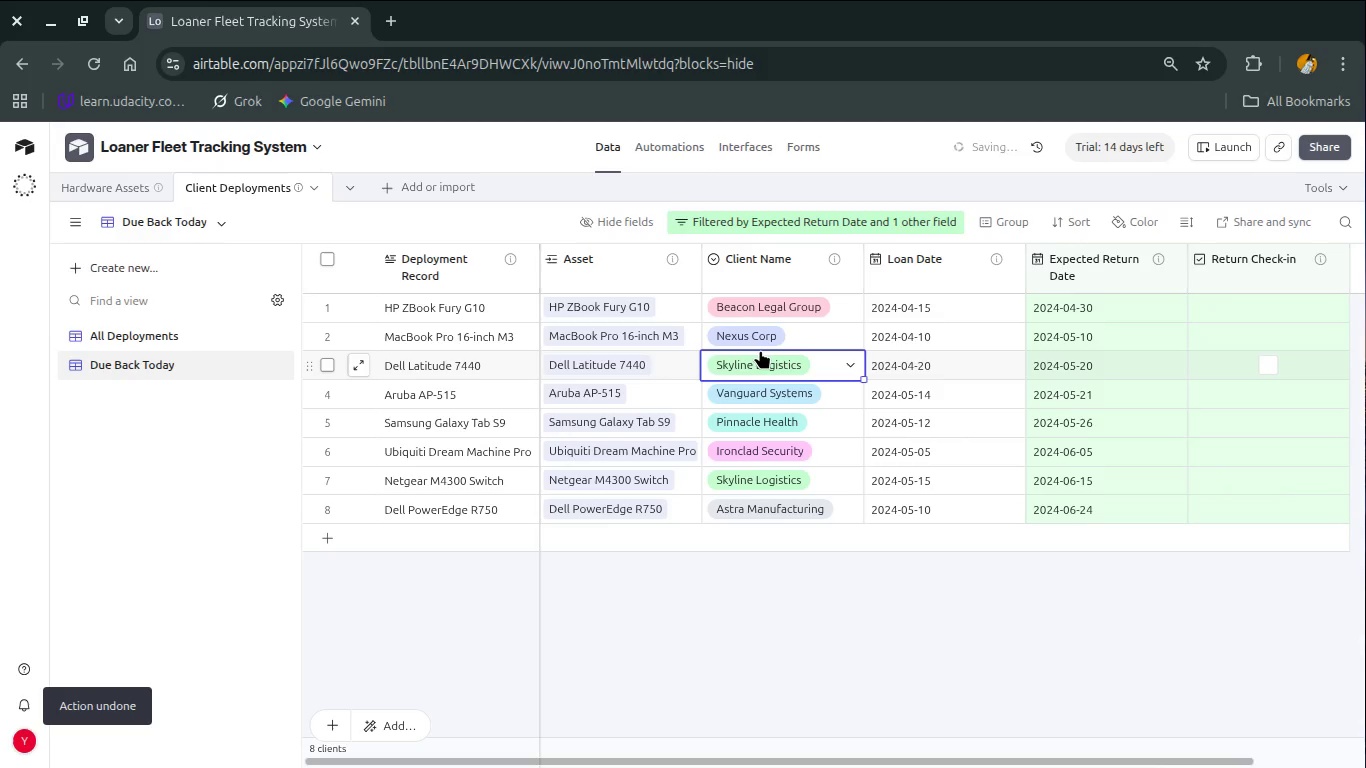 
key(Control+Y)
 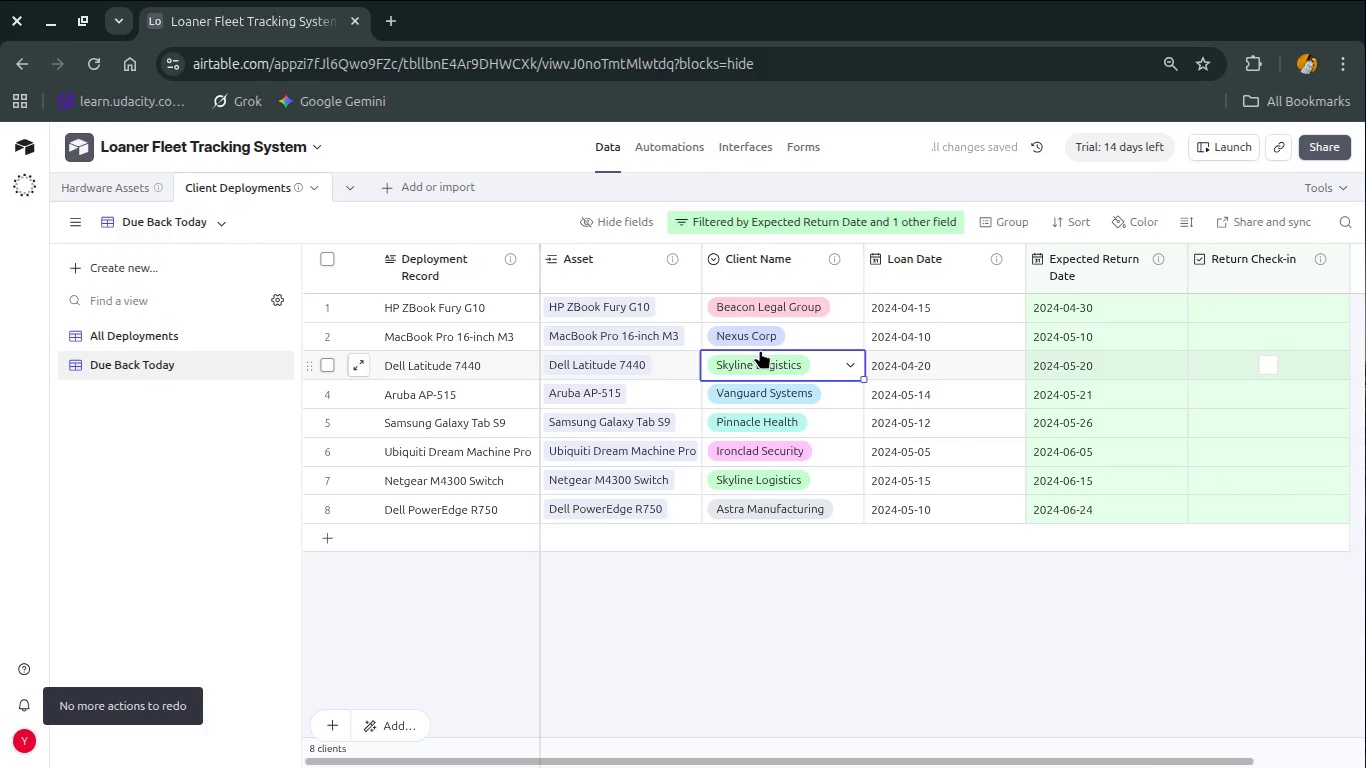 
left_click([808, 598])
 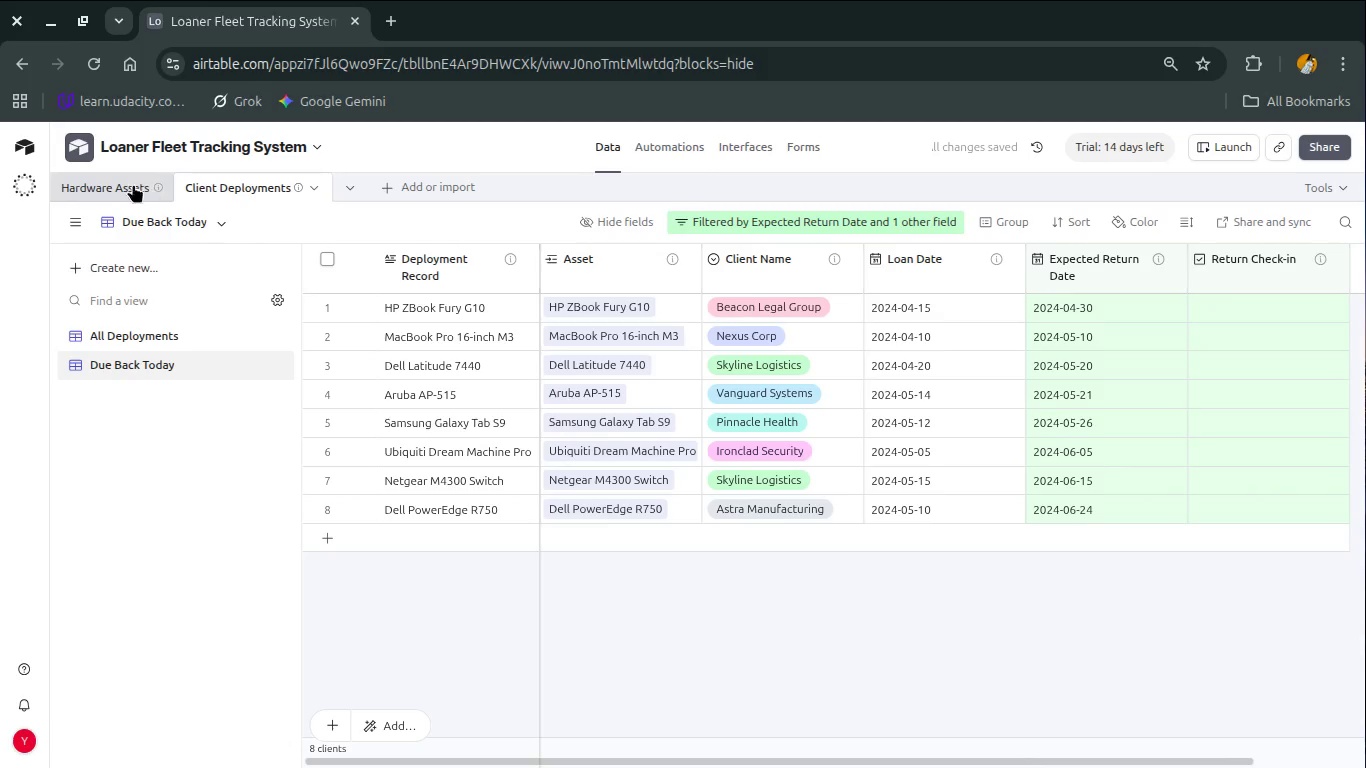 
left_click([116, 180])
 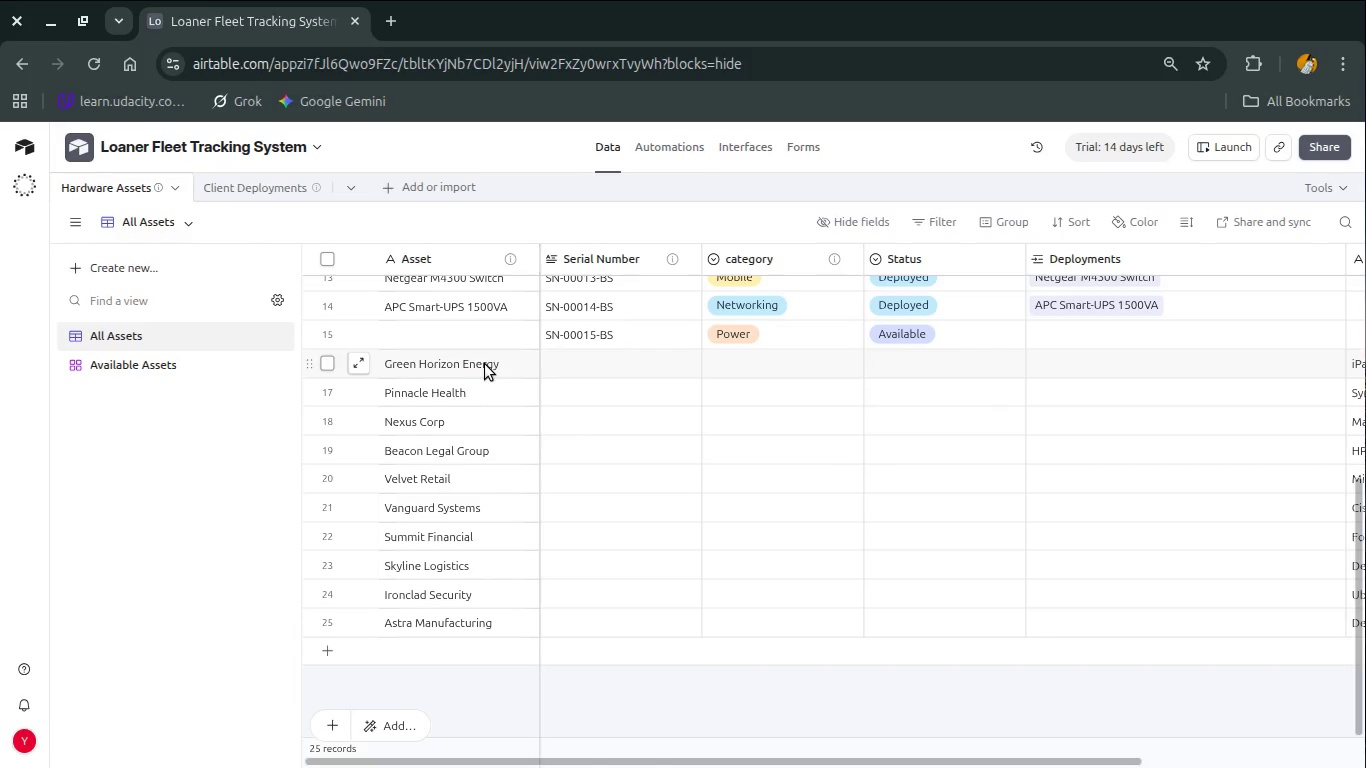 
left_click([487, 363])
 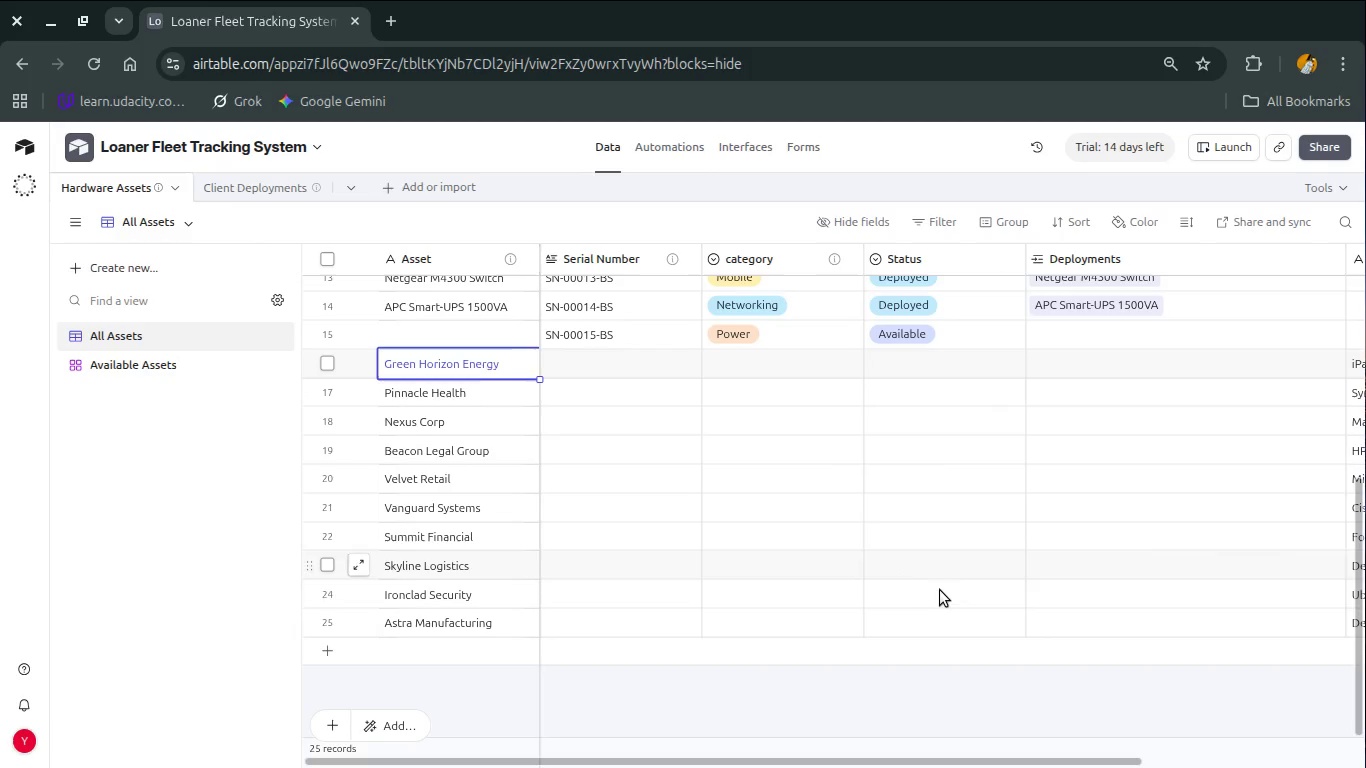 
hold_key(key=ShiftLeft, duration=2.28)
scroll: coordinate [1306, 636], scroll_direction: down, amount: 4.0
 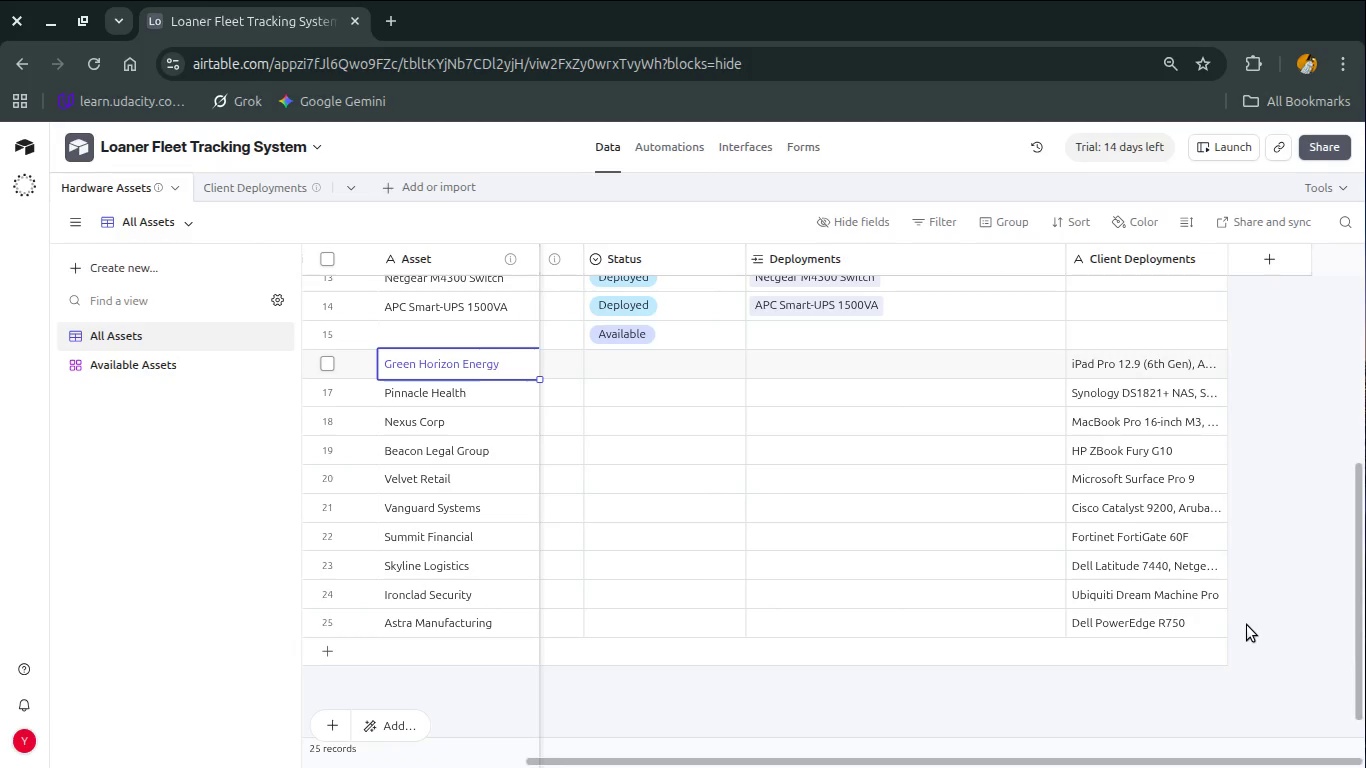 
scroll: coordinate [1247, 625], scroll_direction: up, amount: 3.0
 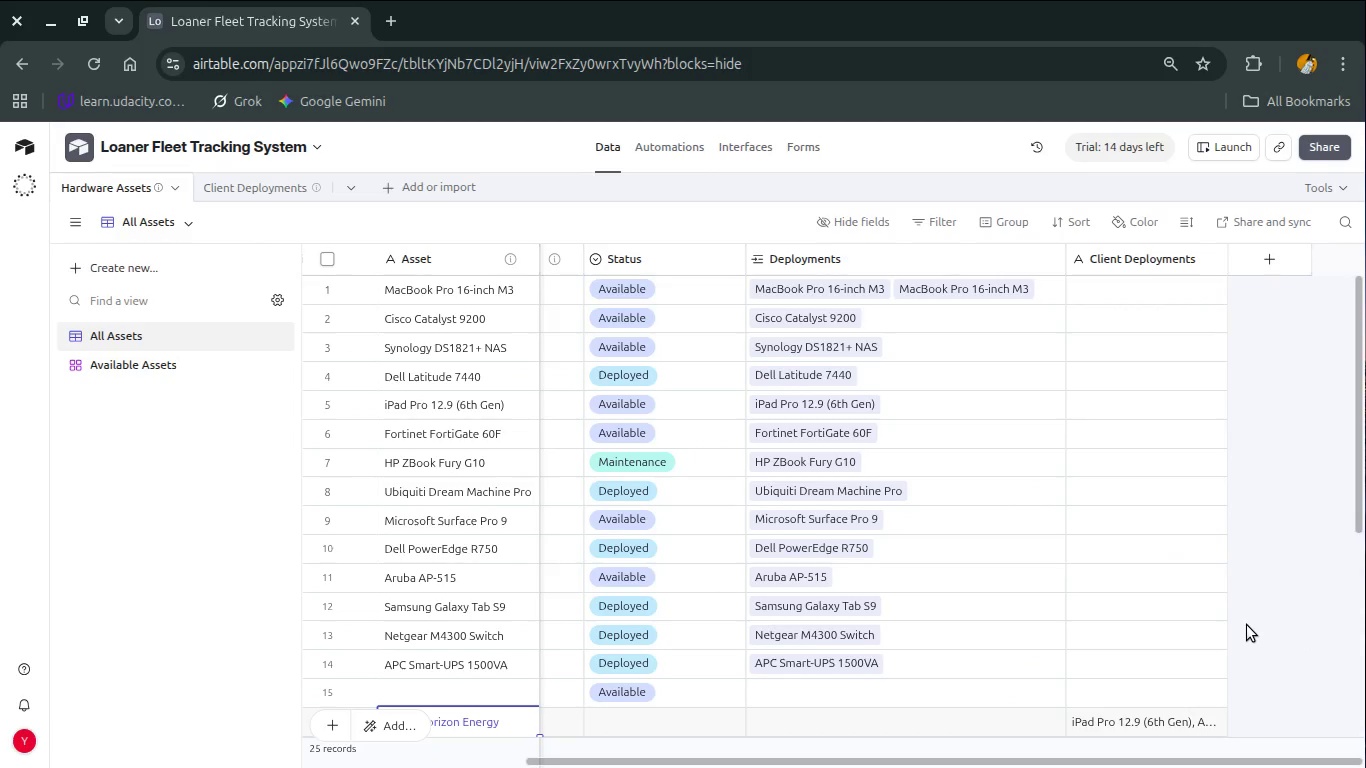 
hold_key(key=ShiftLeft, duration=1.92)
 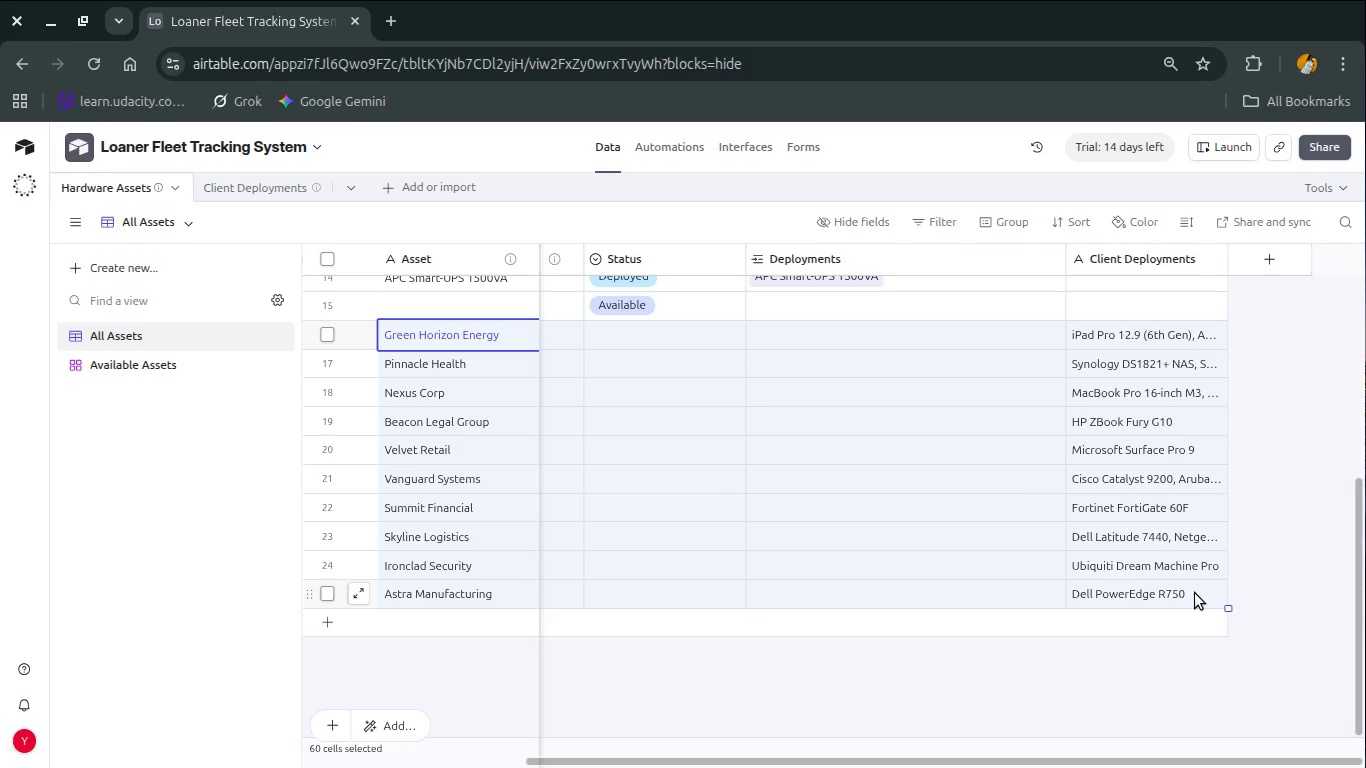 
scroll: coordinate [1247, 625], scroll_direction: down, amount: 5.0
 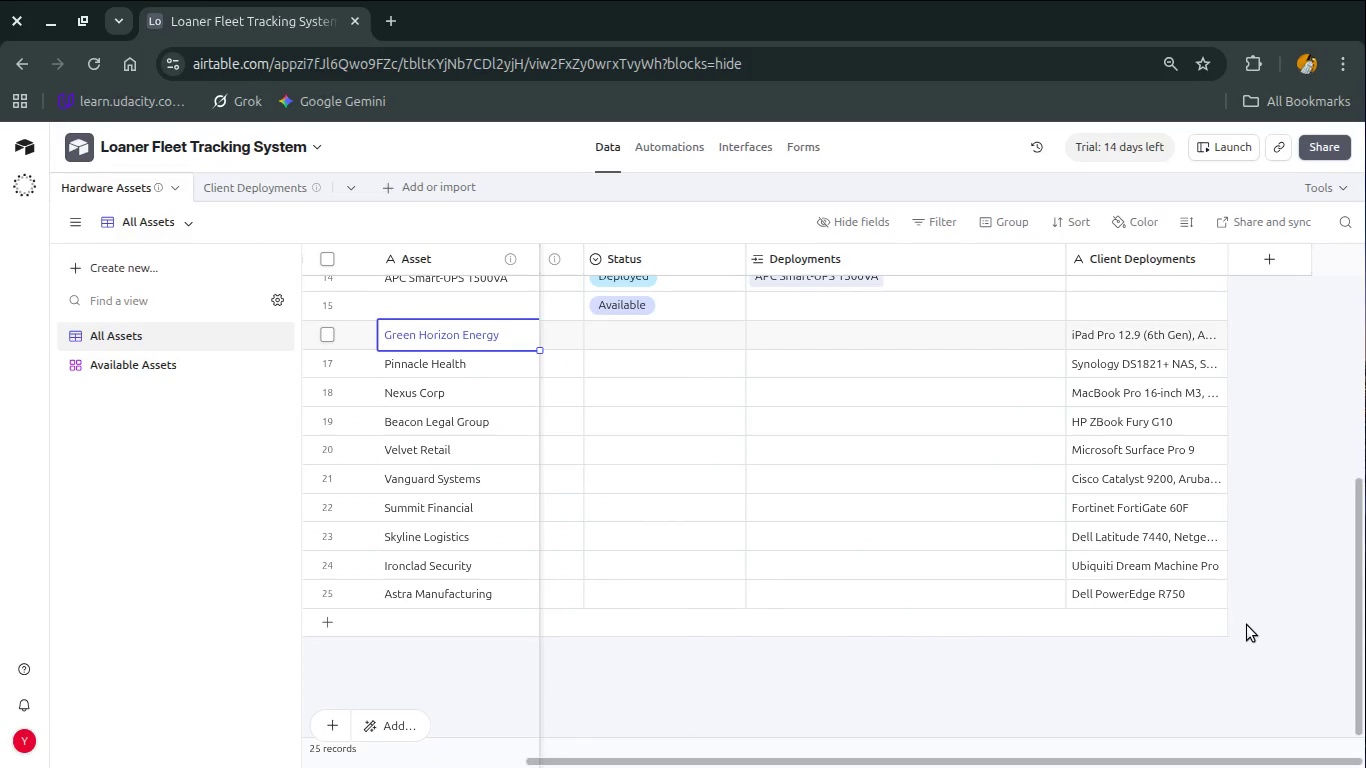 
left_click([1195, 593])
 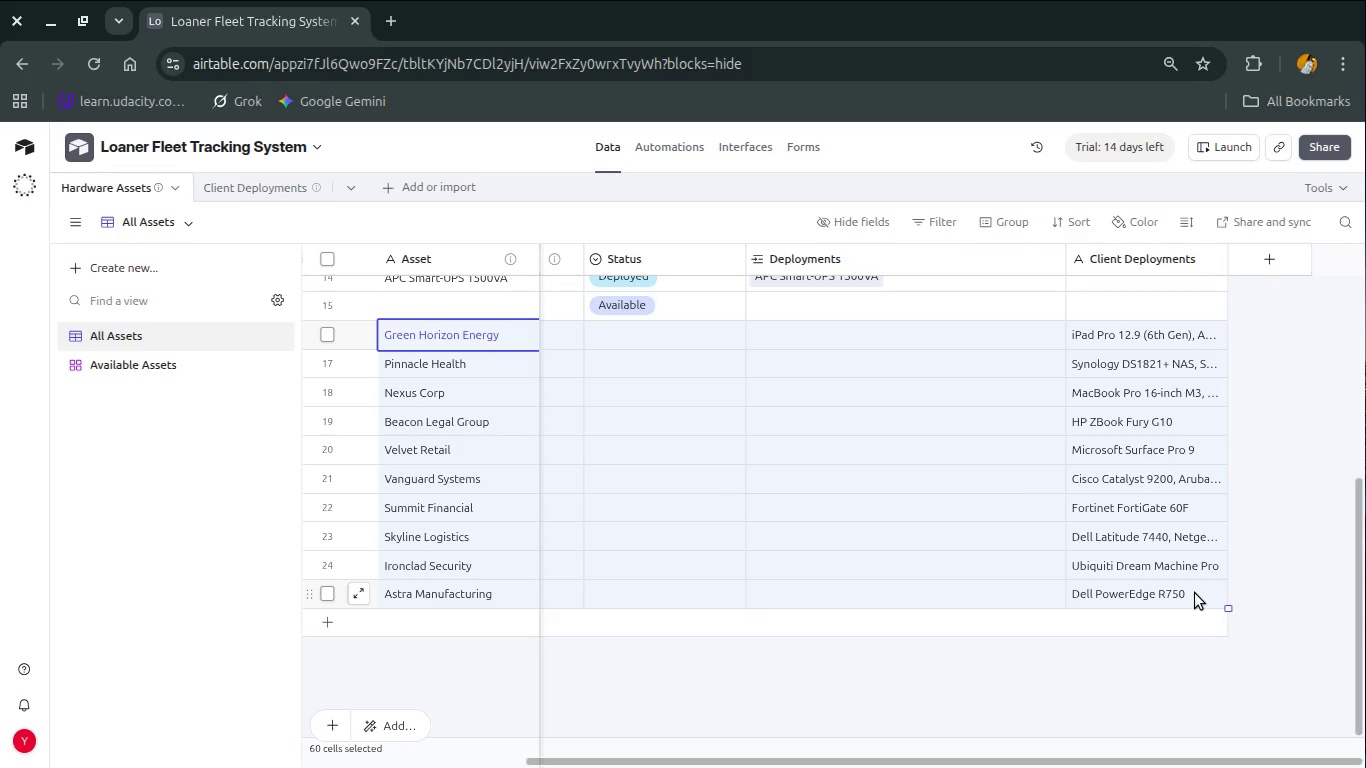 
key(Control+Delete)
 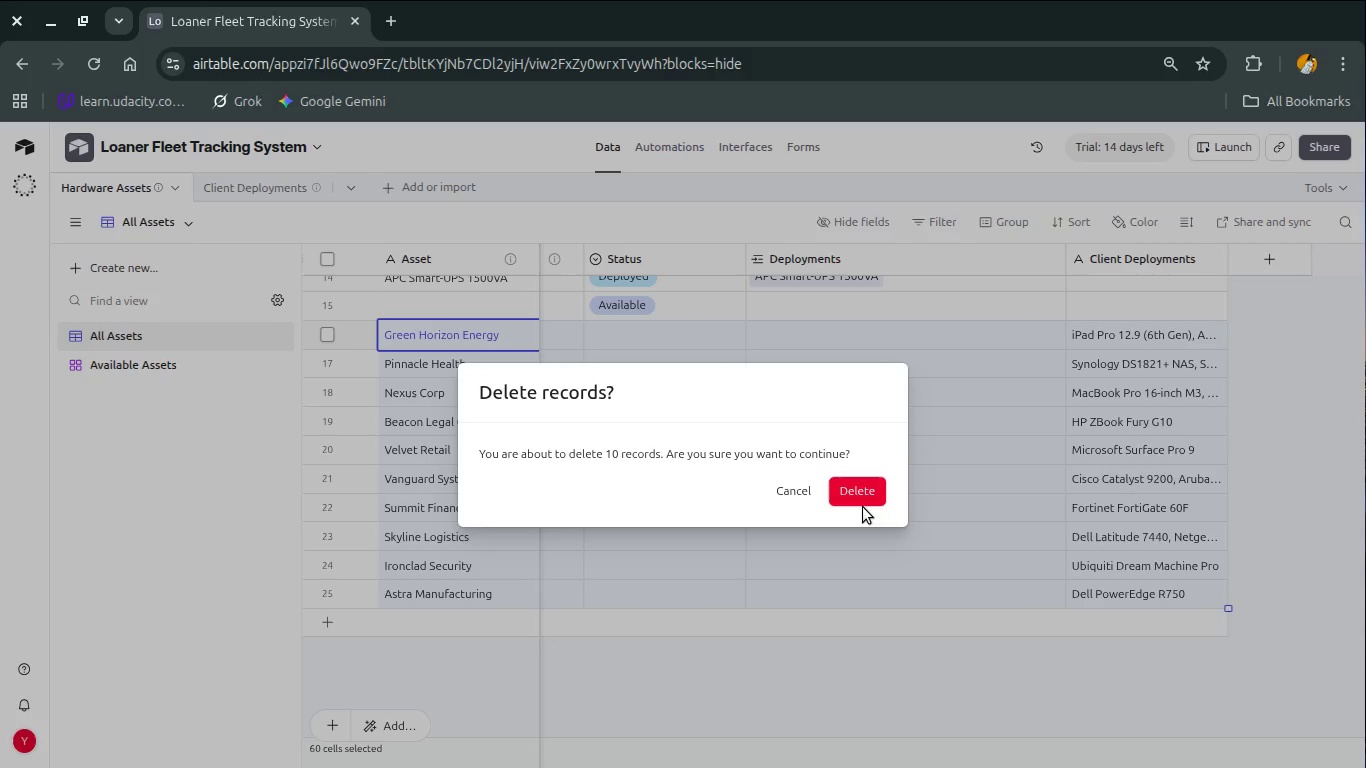 
left_click([860, 494])
 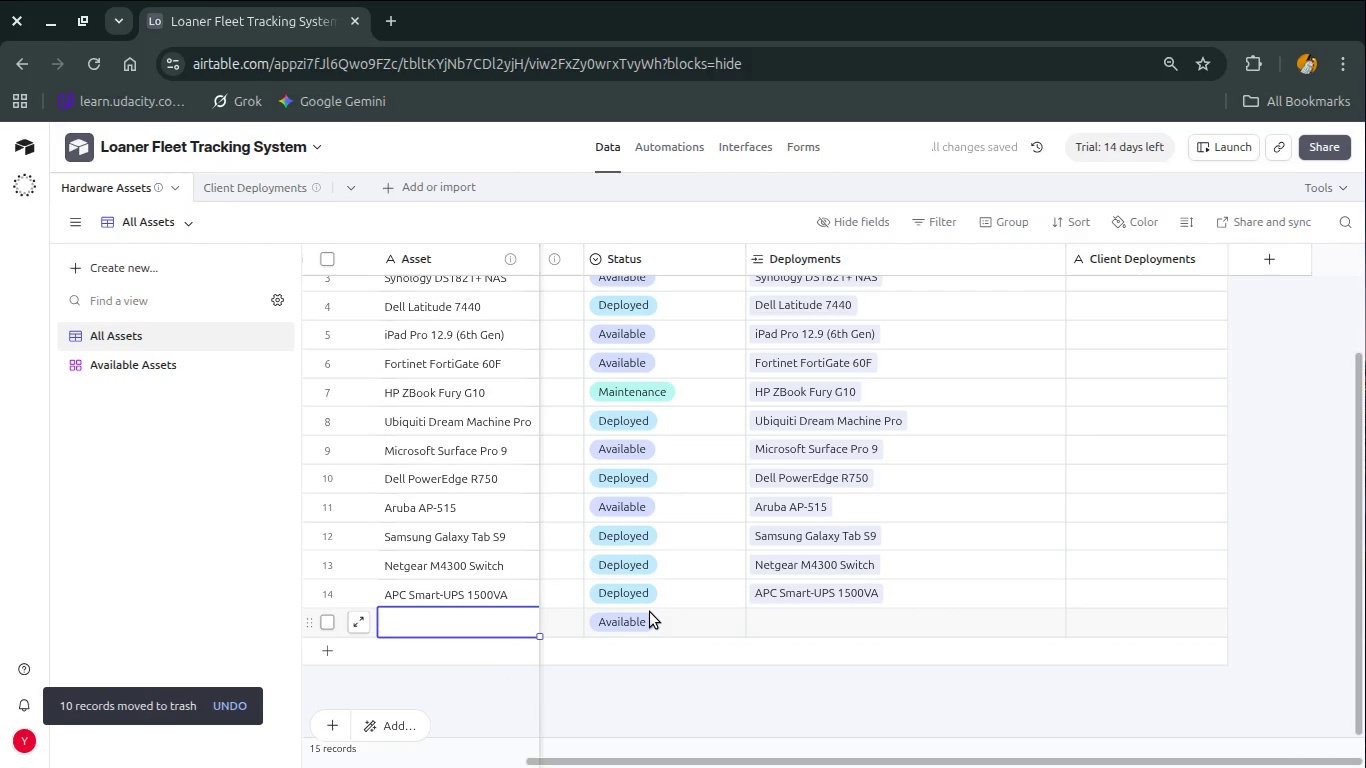 
left_click([675, 621])
 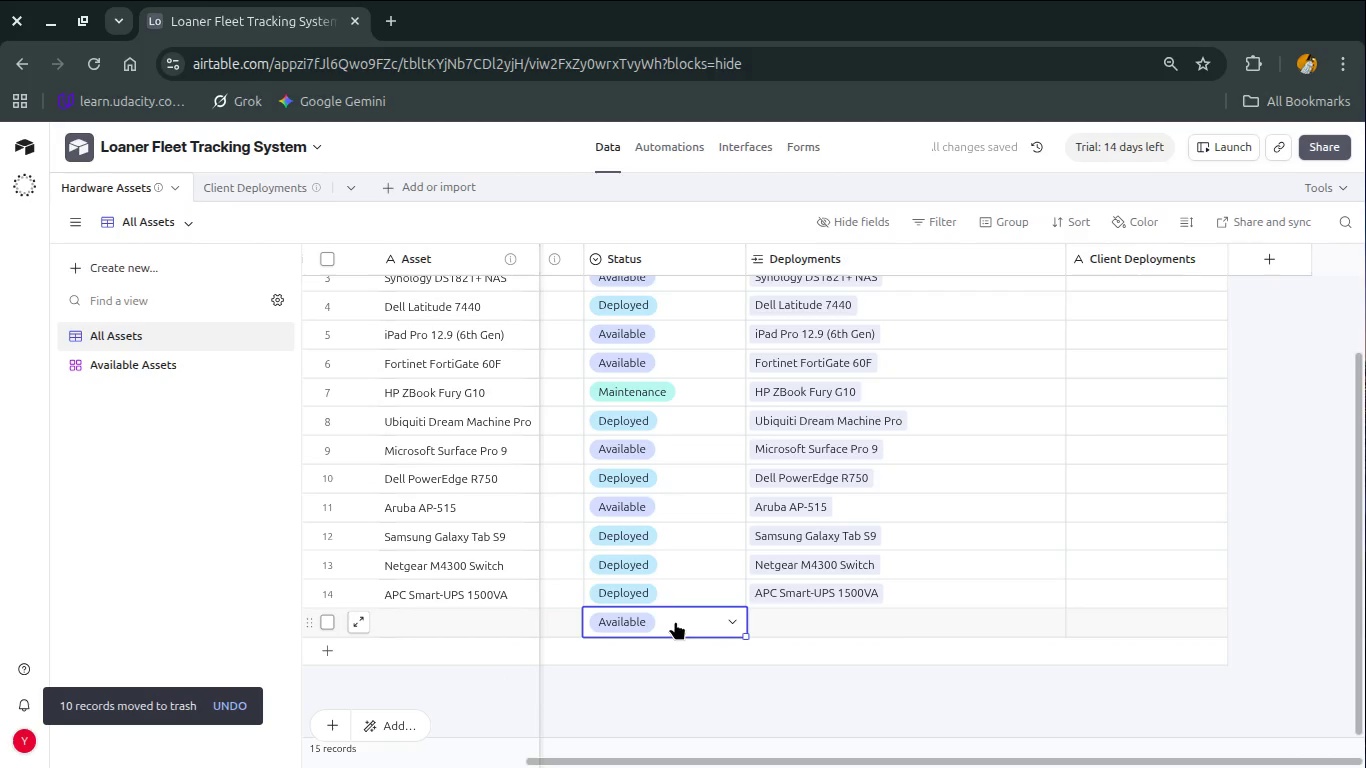 
key(Delete)
 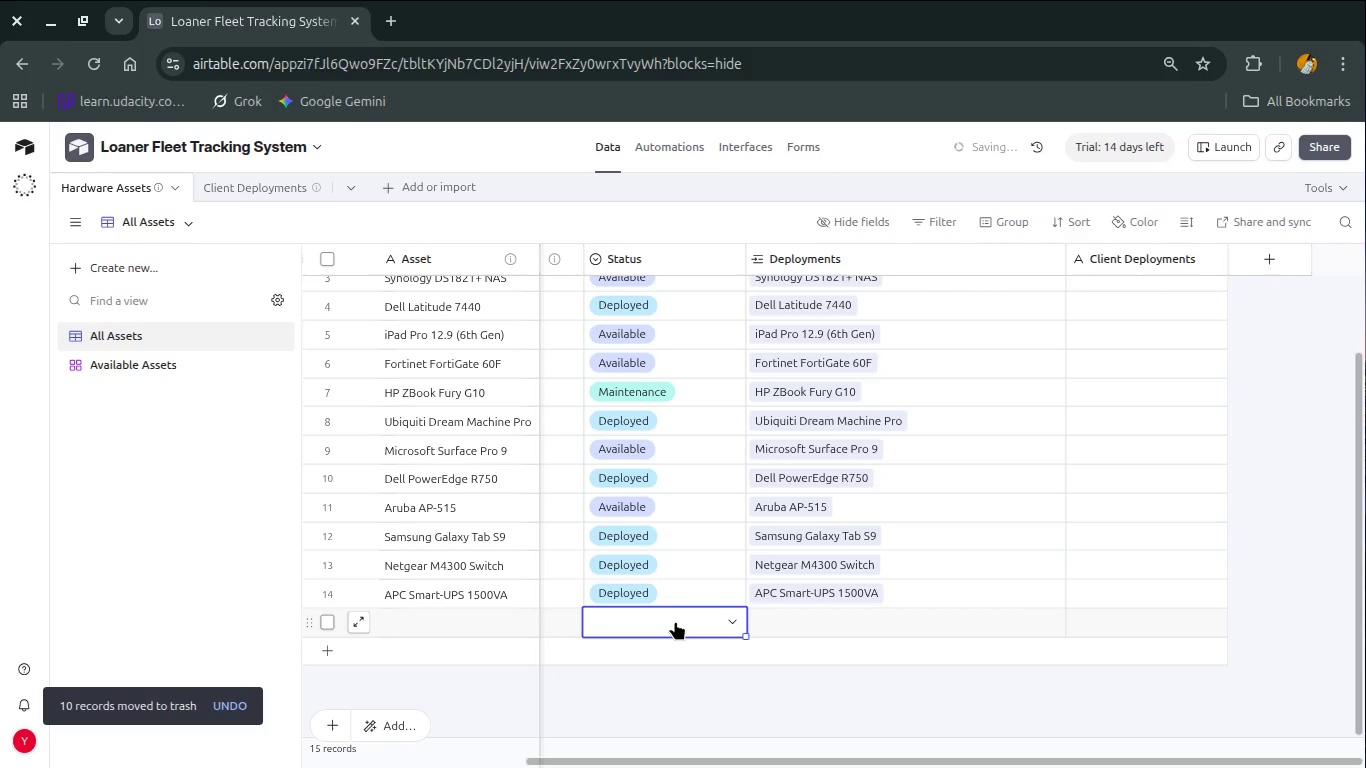 
key(Delete)
 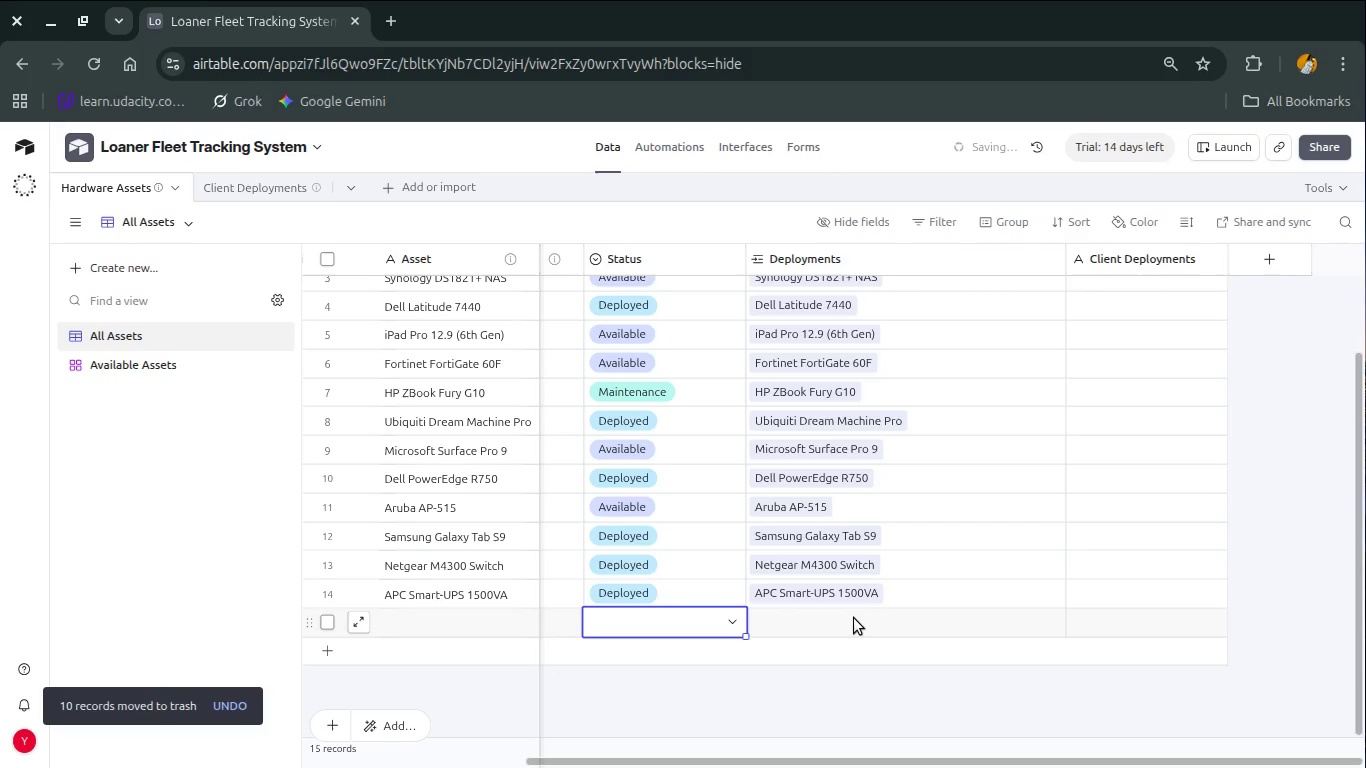 
left_click([854, 618])
 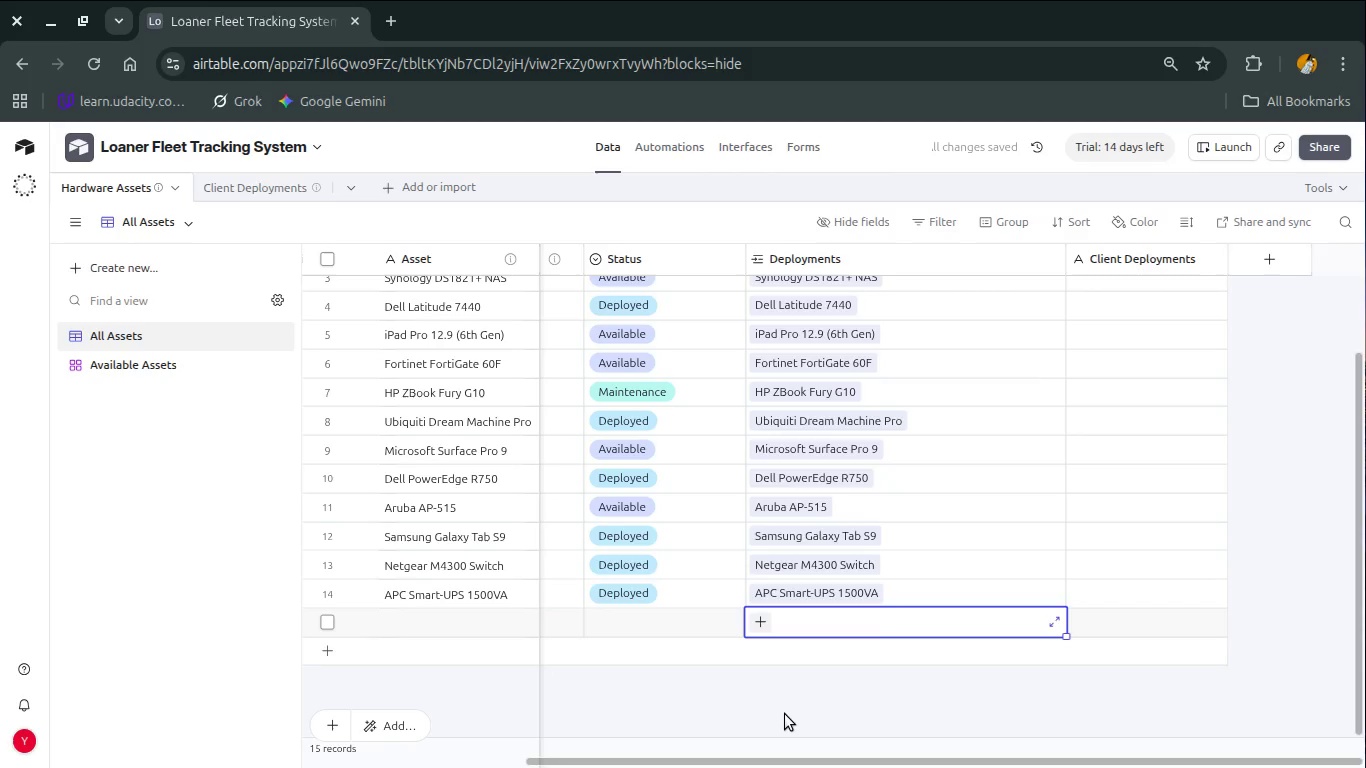 
scroll: coordinate [785, 714], scroll_direction: up, amount: 5.0
 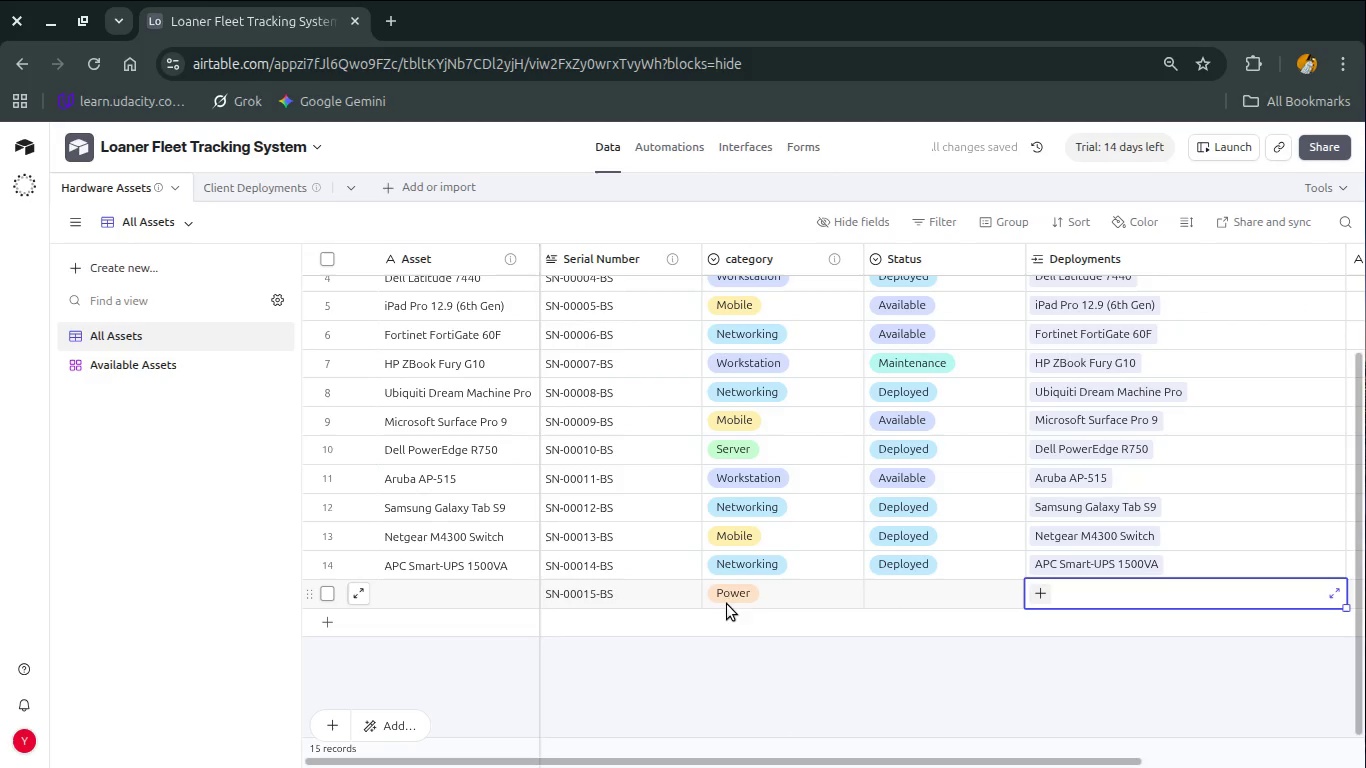 
left_click([728, 602])
 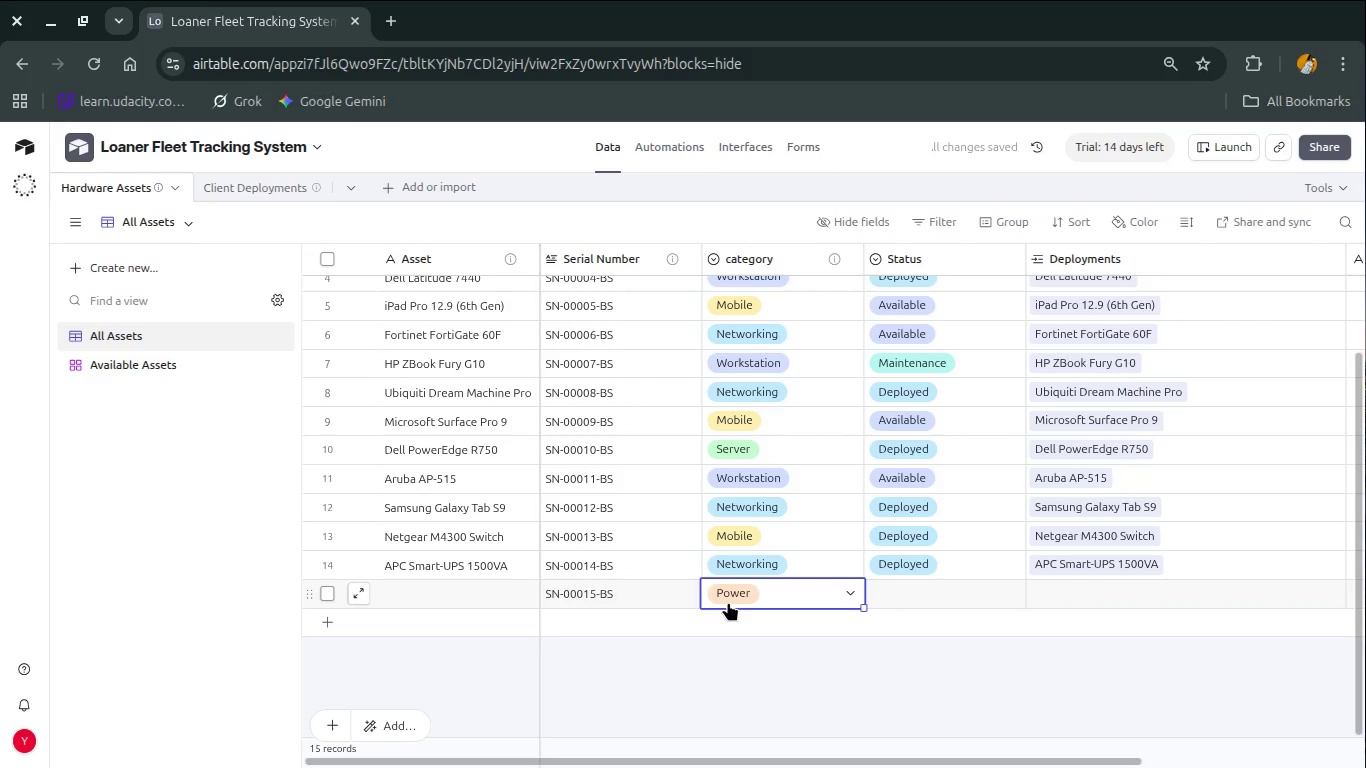 
key(Delete)
 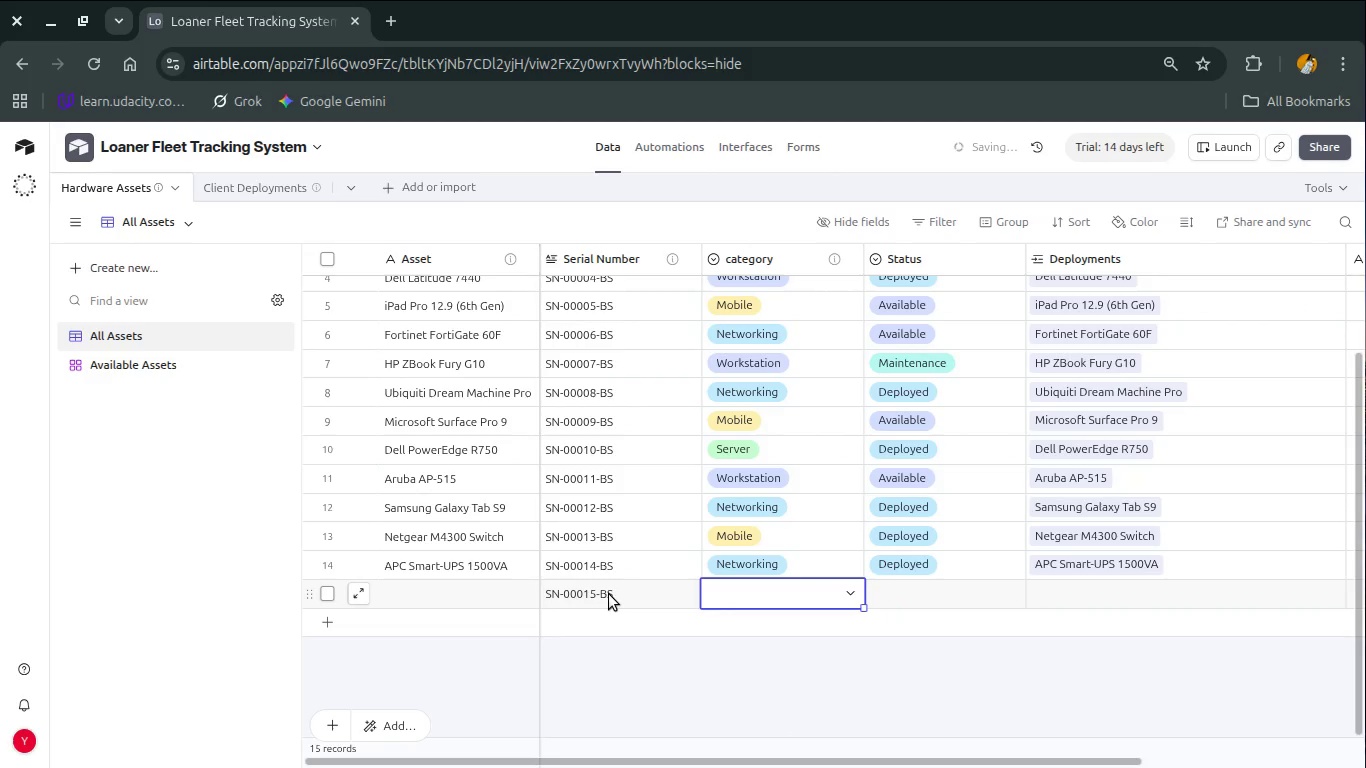 
left_click([607, 594])
 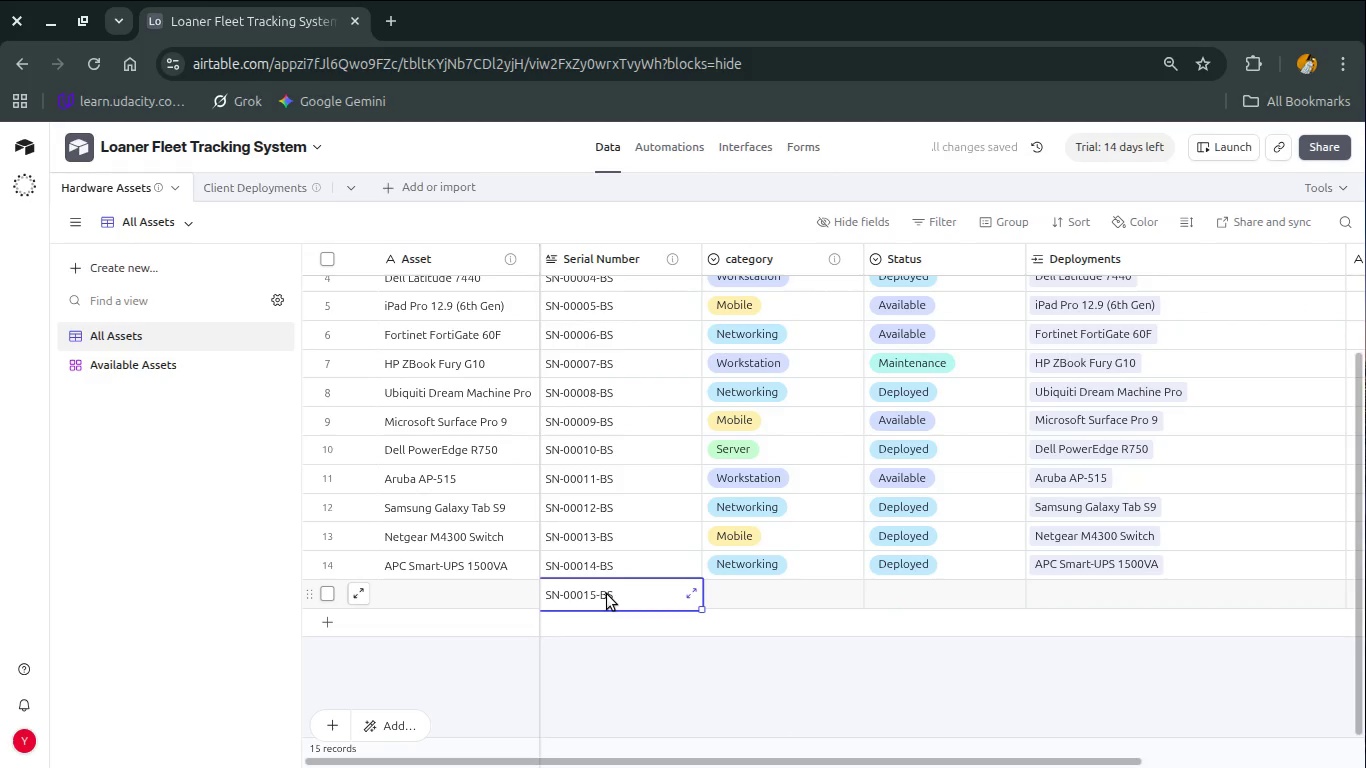 
key(Delete)
 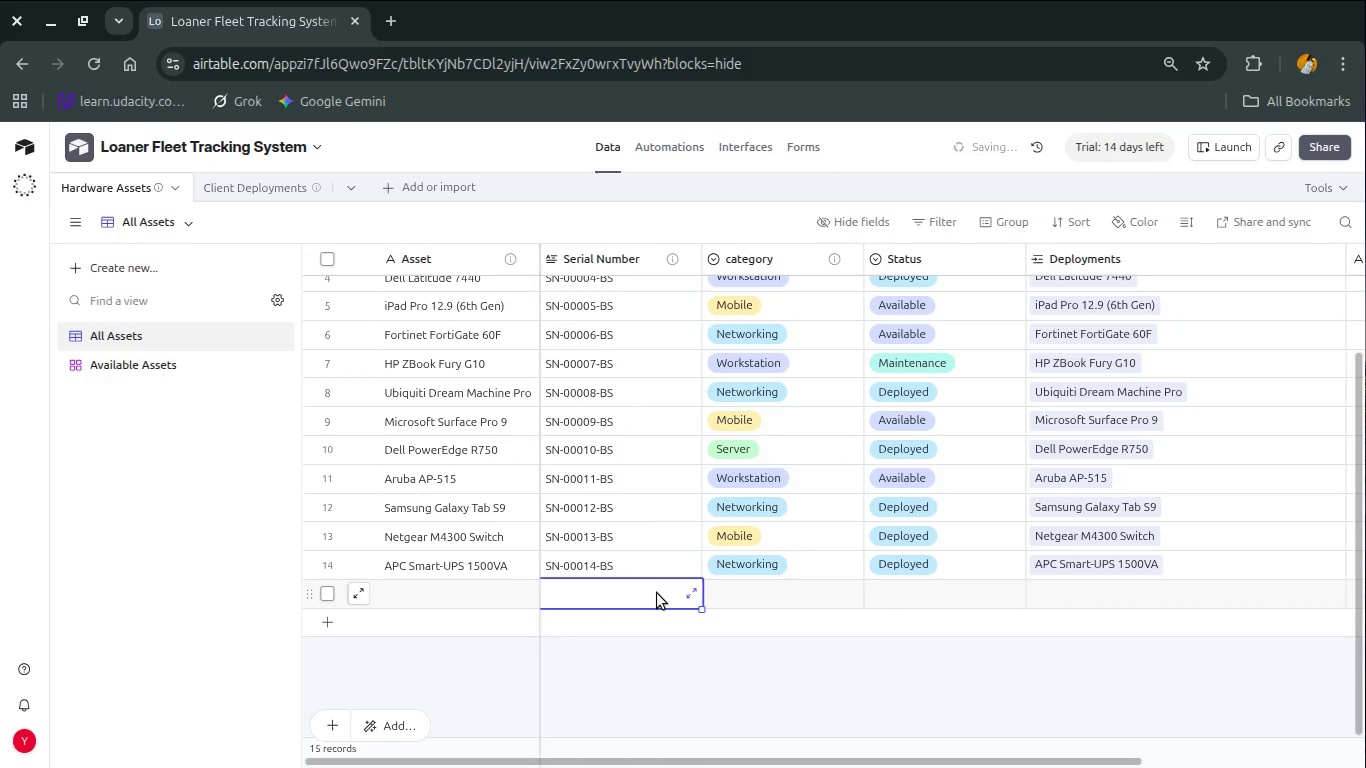 
left_click([679, 668])
 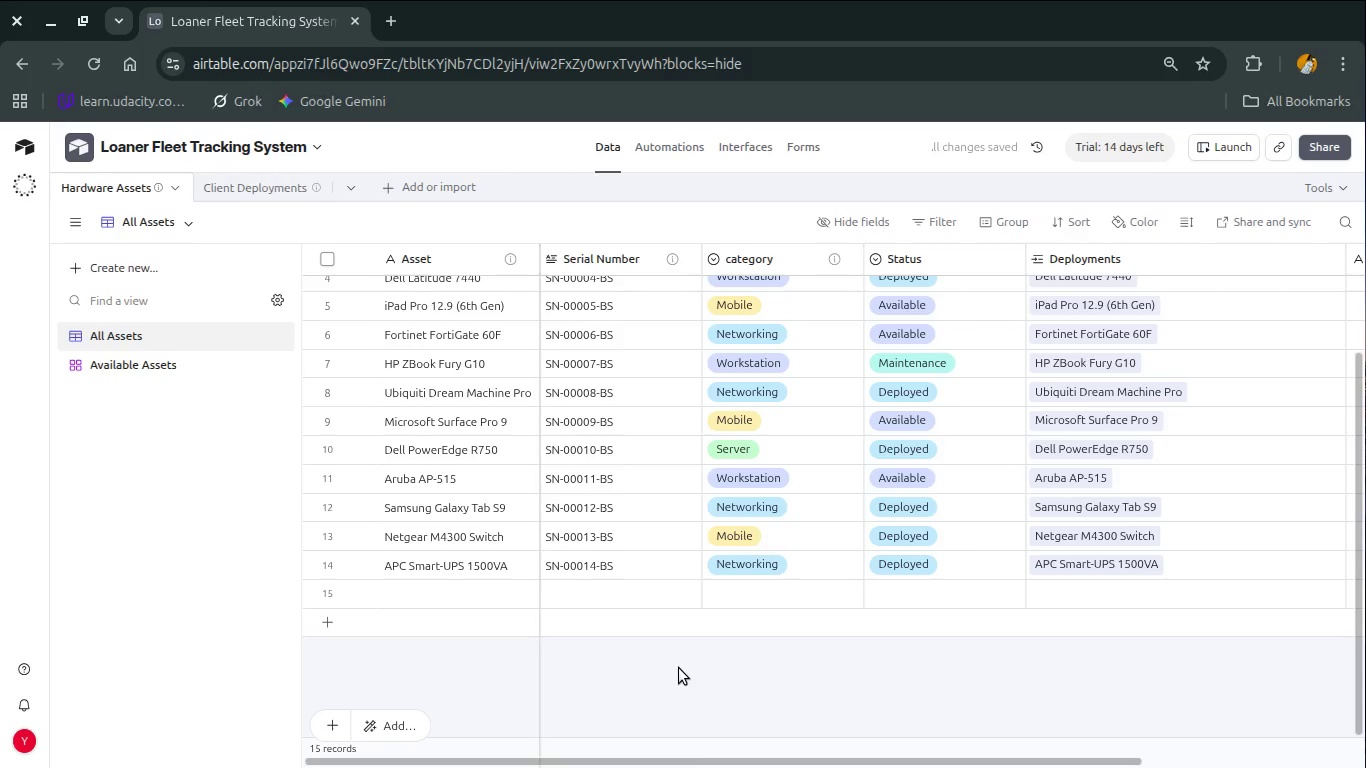 
scroll: coordinate [957, 464], scroll_direction: up, amount: 9.0
 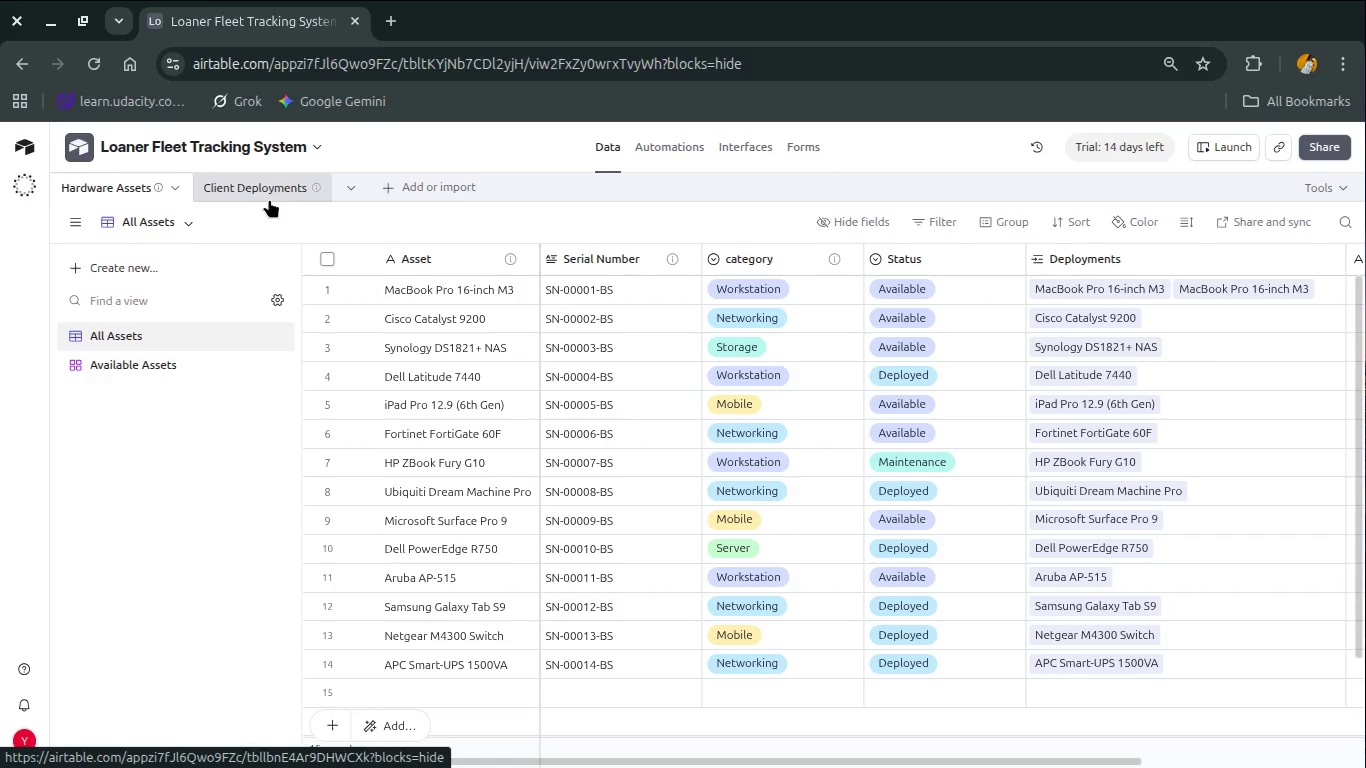 
wait(7.63)
 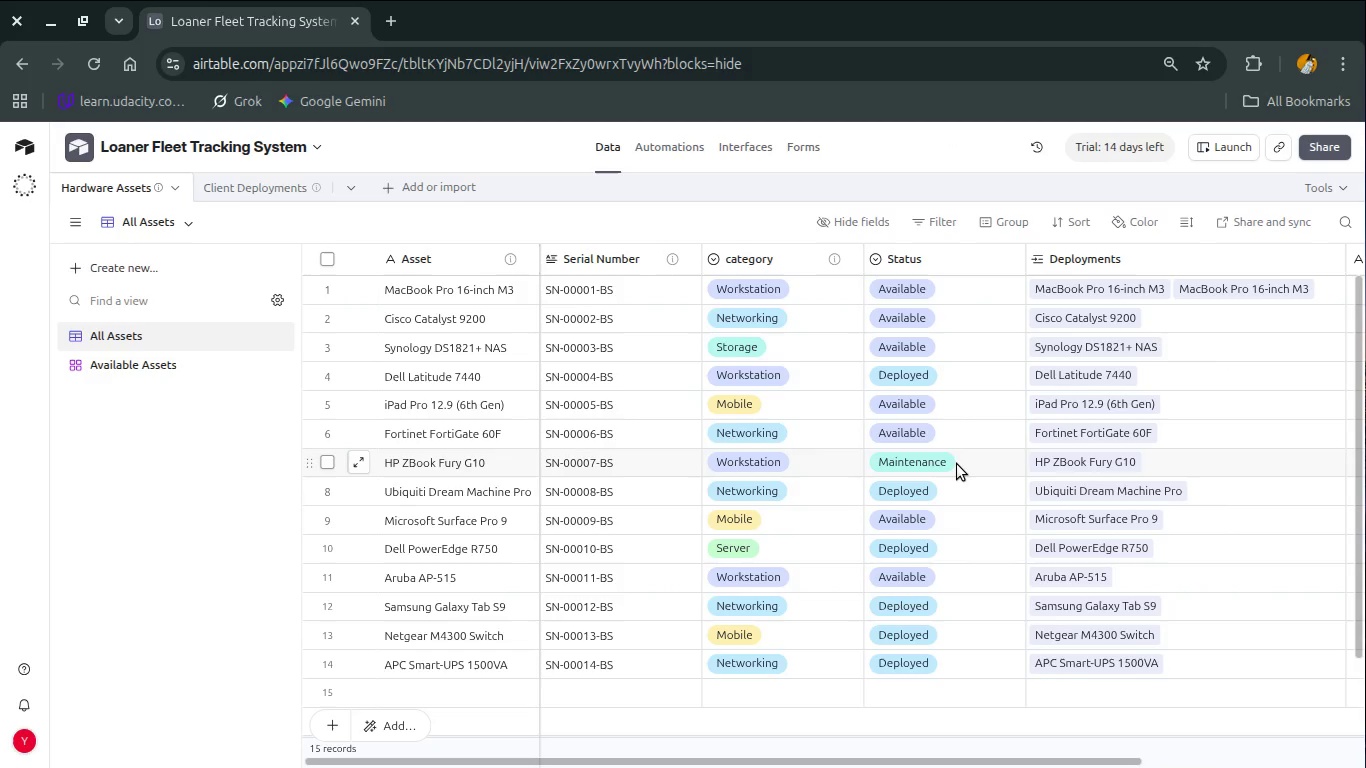 
key(Alt+Tab)